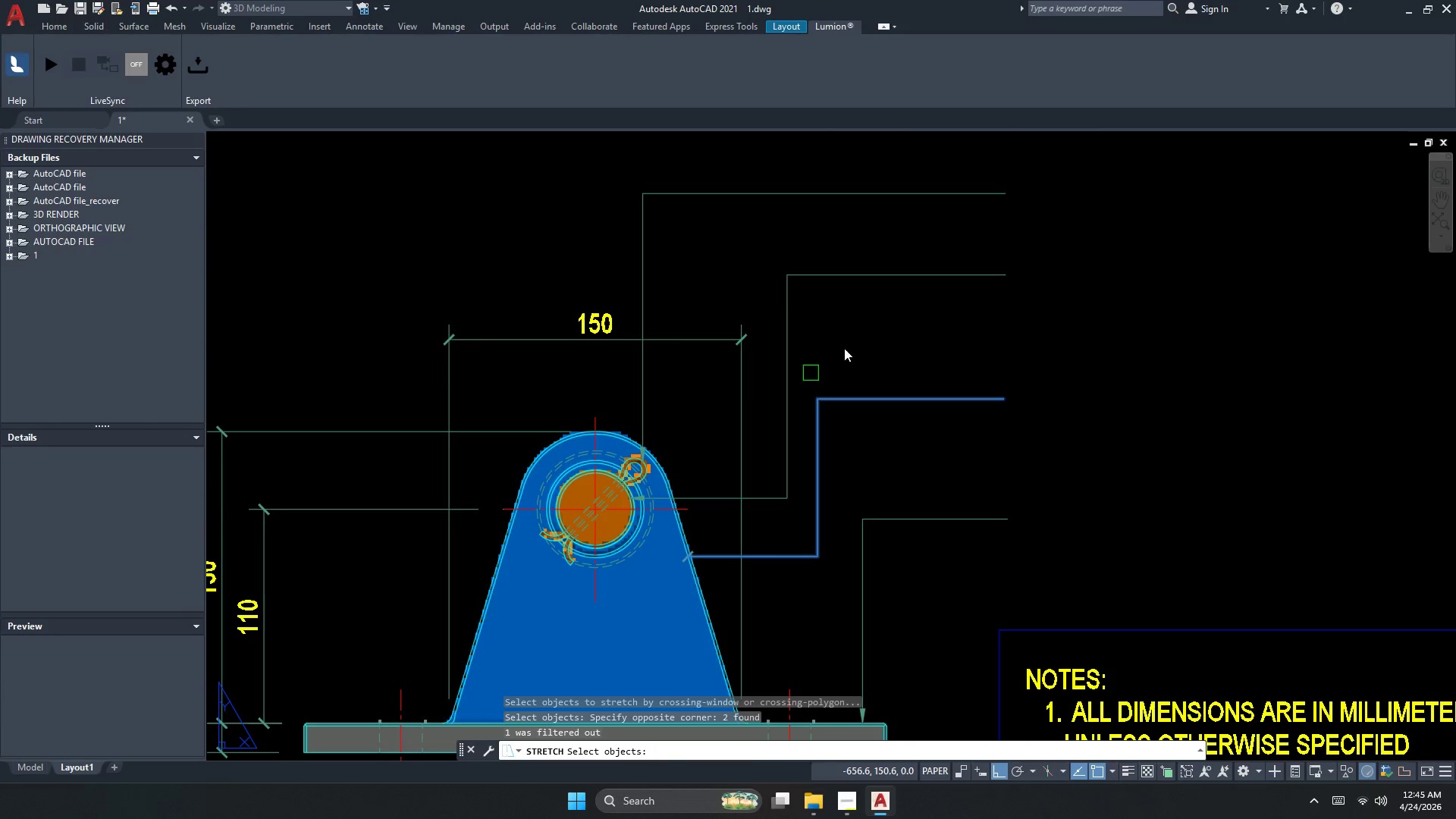 
left_click_drag(start_coordinate=[846, 347], to_coordinate=[852, 349])
 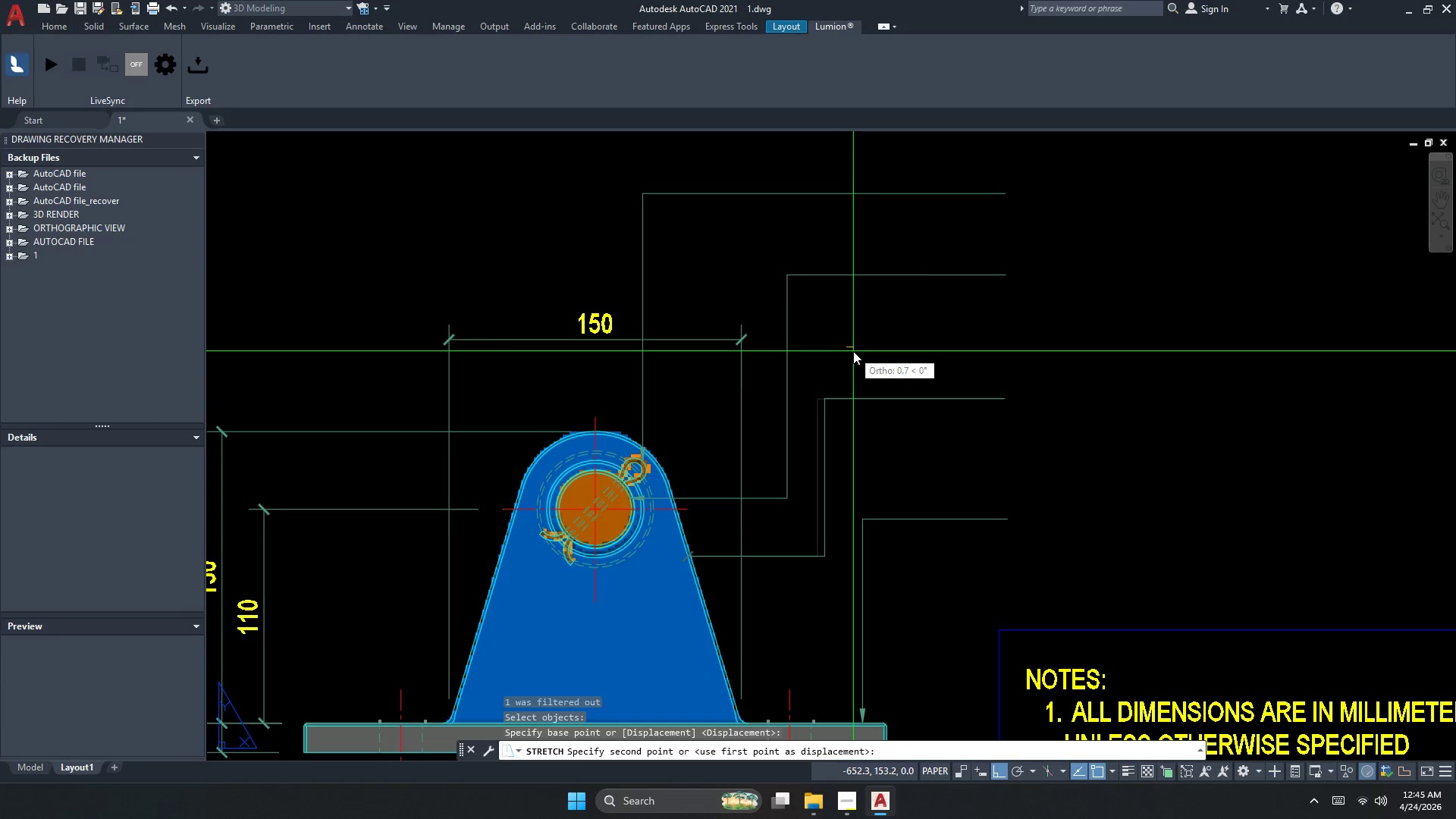 
triple_click([853, 351])
 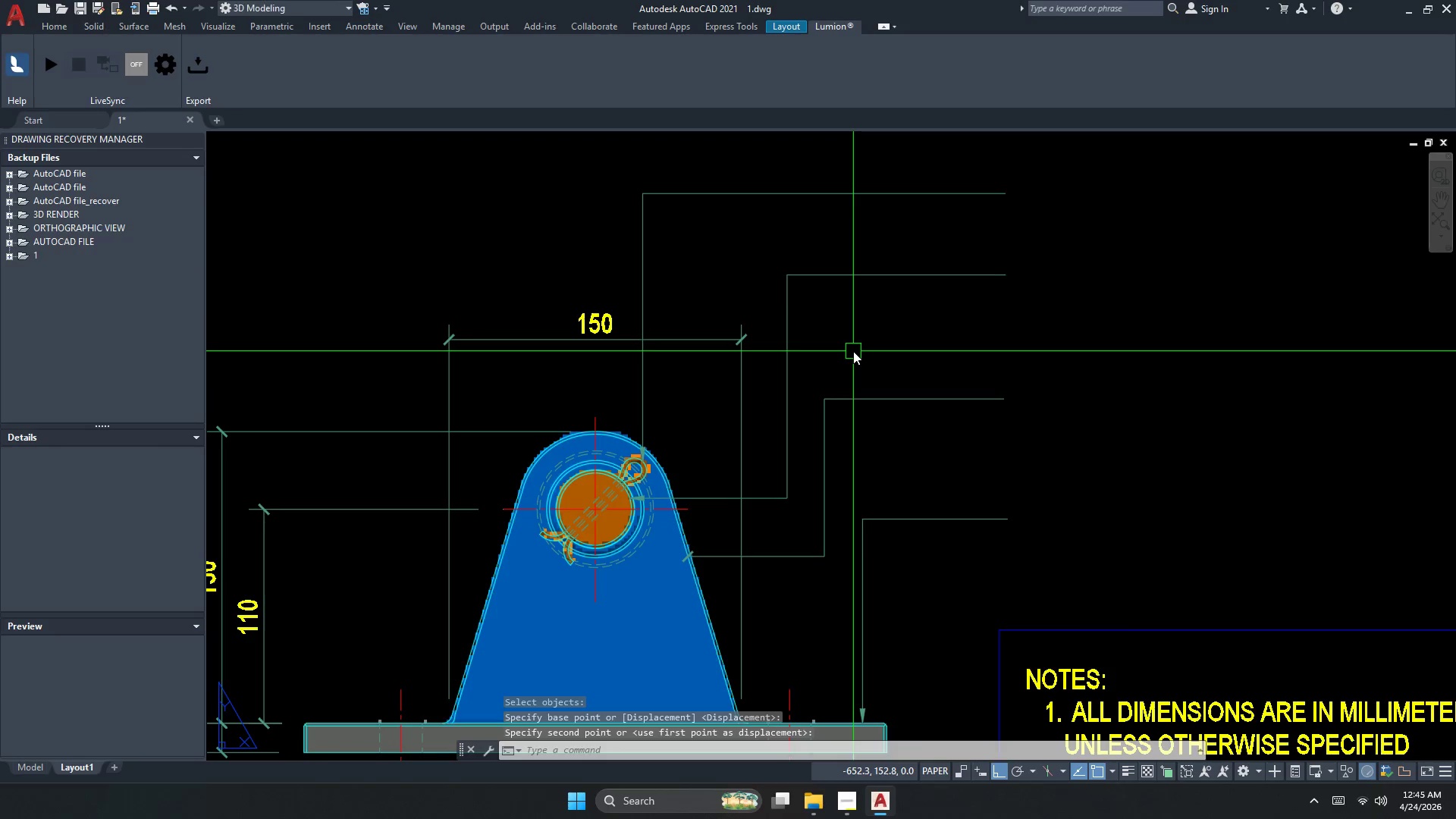 
key(Escape)
 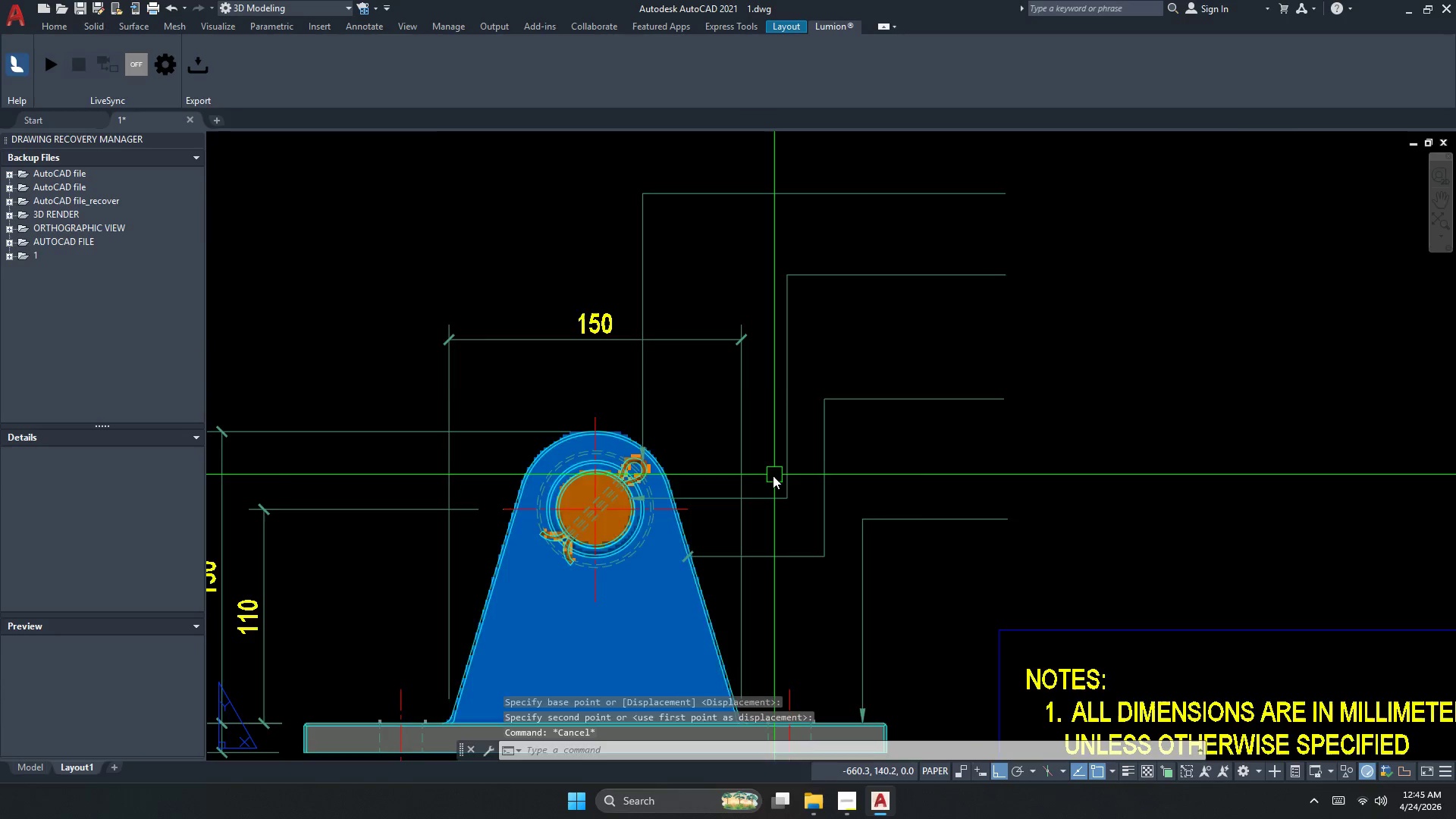 
scroll: coordinate [770, 477], scroll_direction: down, amount: 1.0
 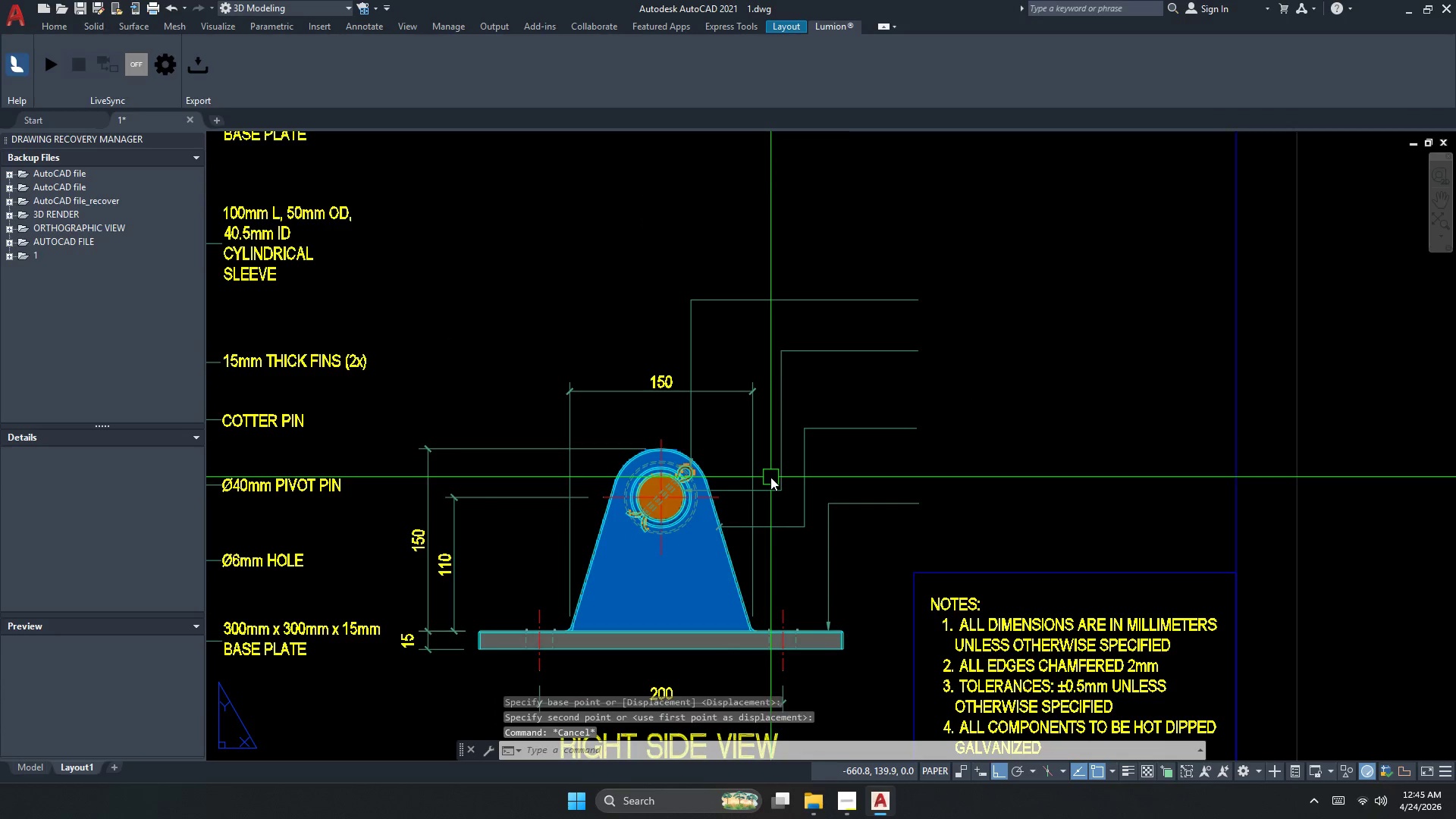 
key(Escape)
 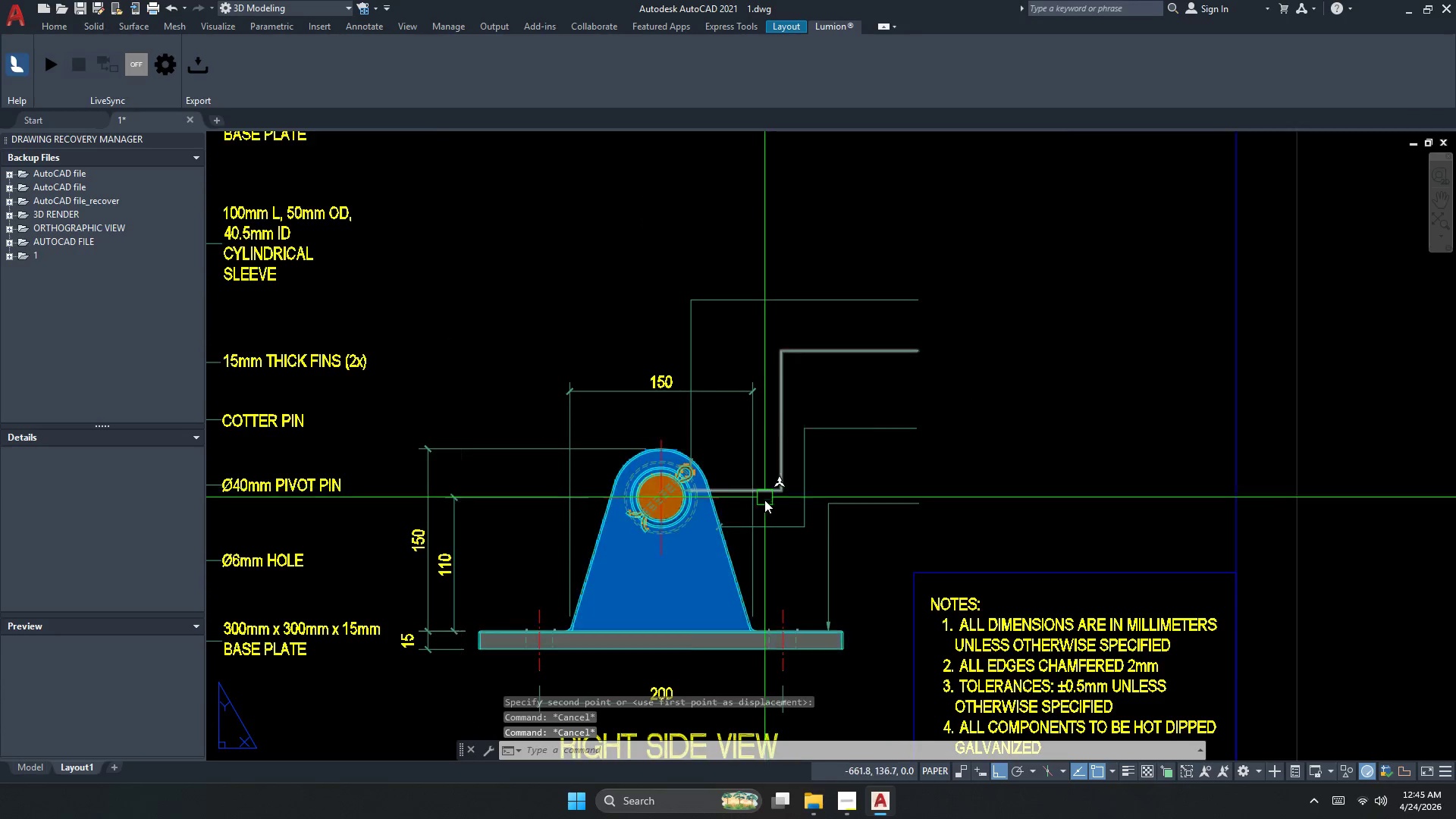 
key(Escape)
 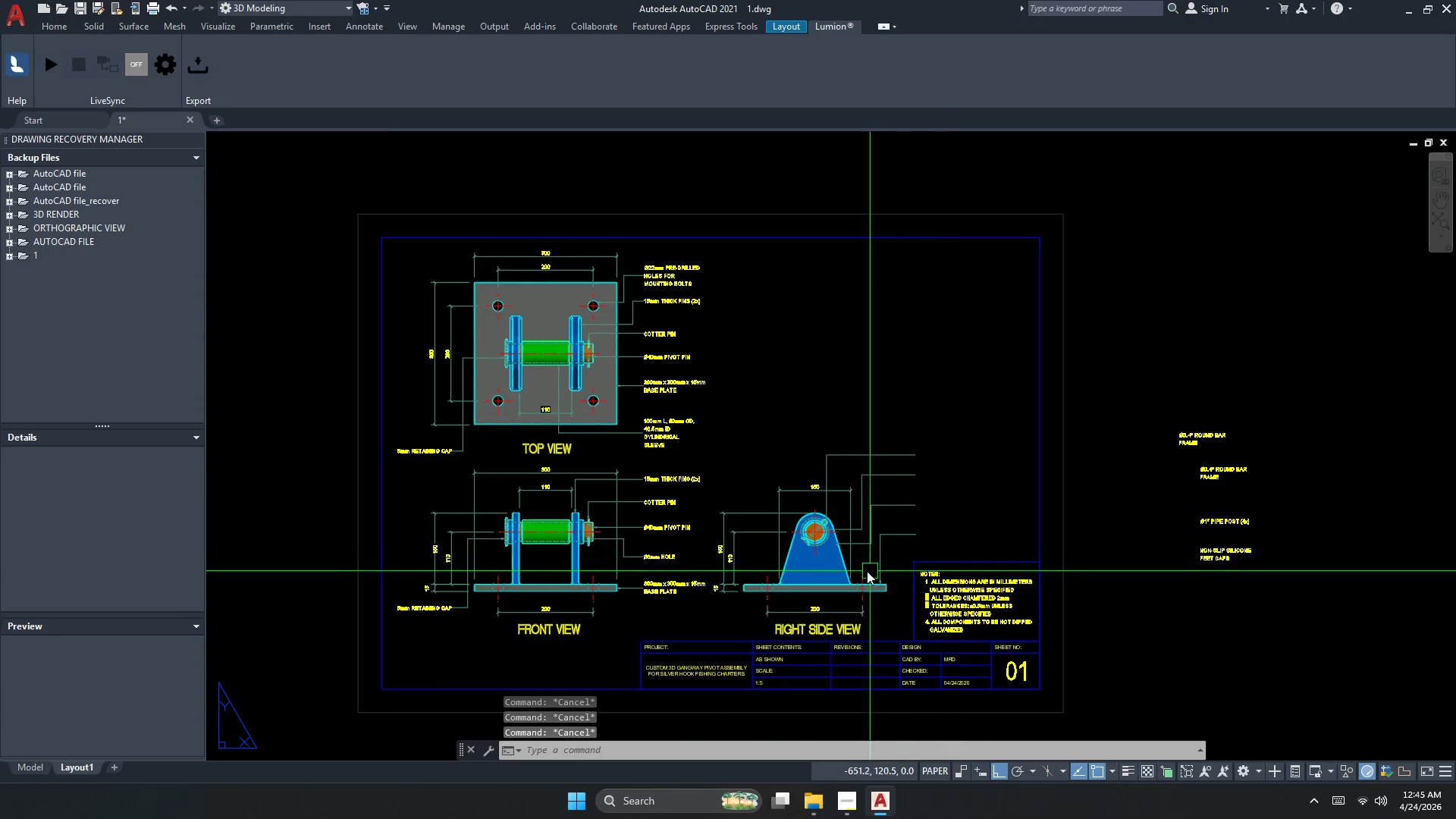 
key(M)
 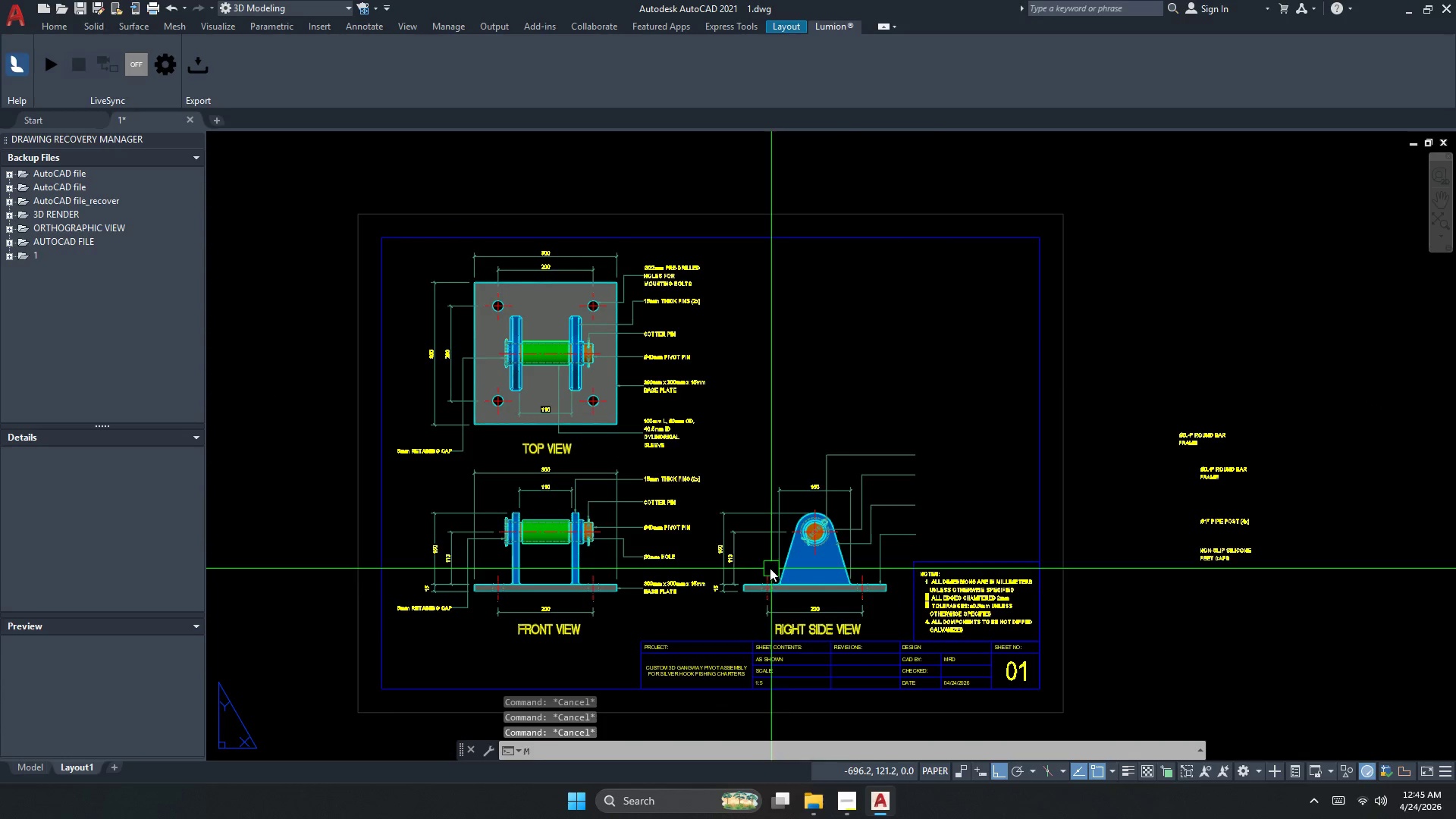 
scroll: coordinate [1008, 581], scroll_direction: down, amount: 2.0
 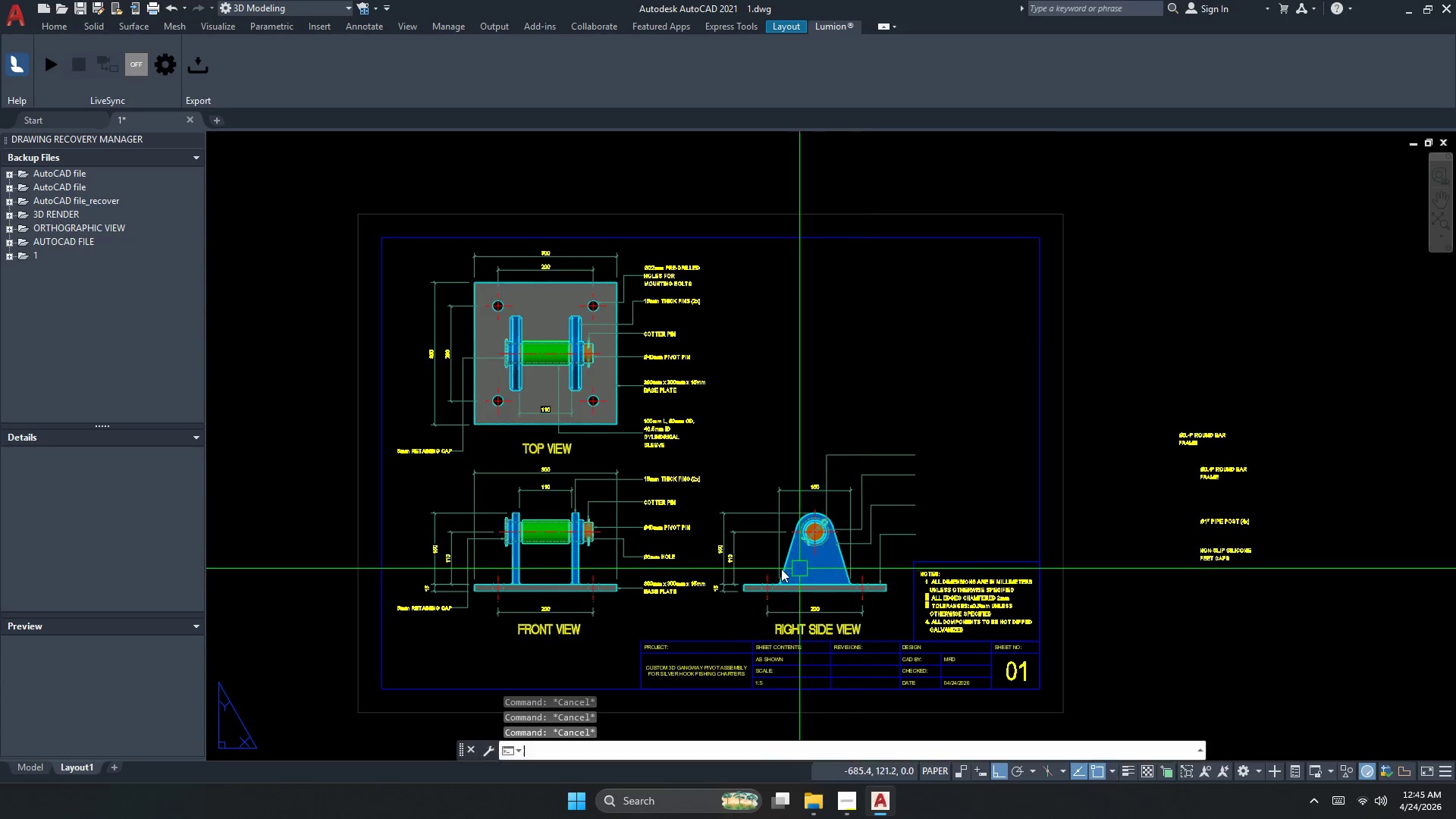 
key(A)
 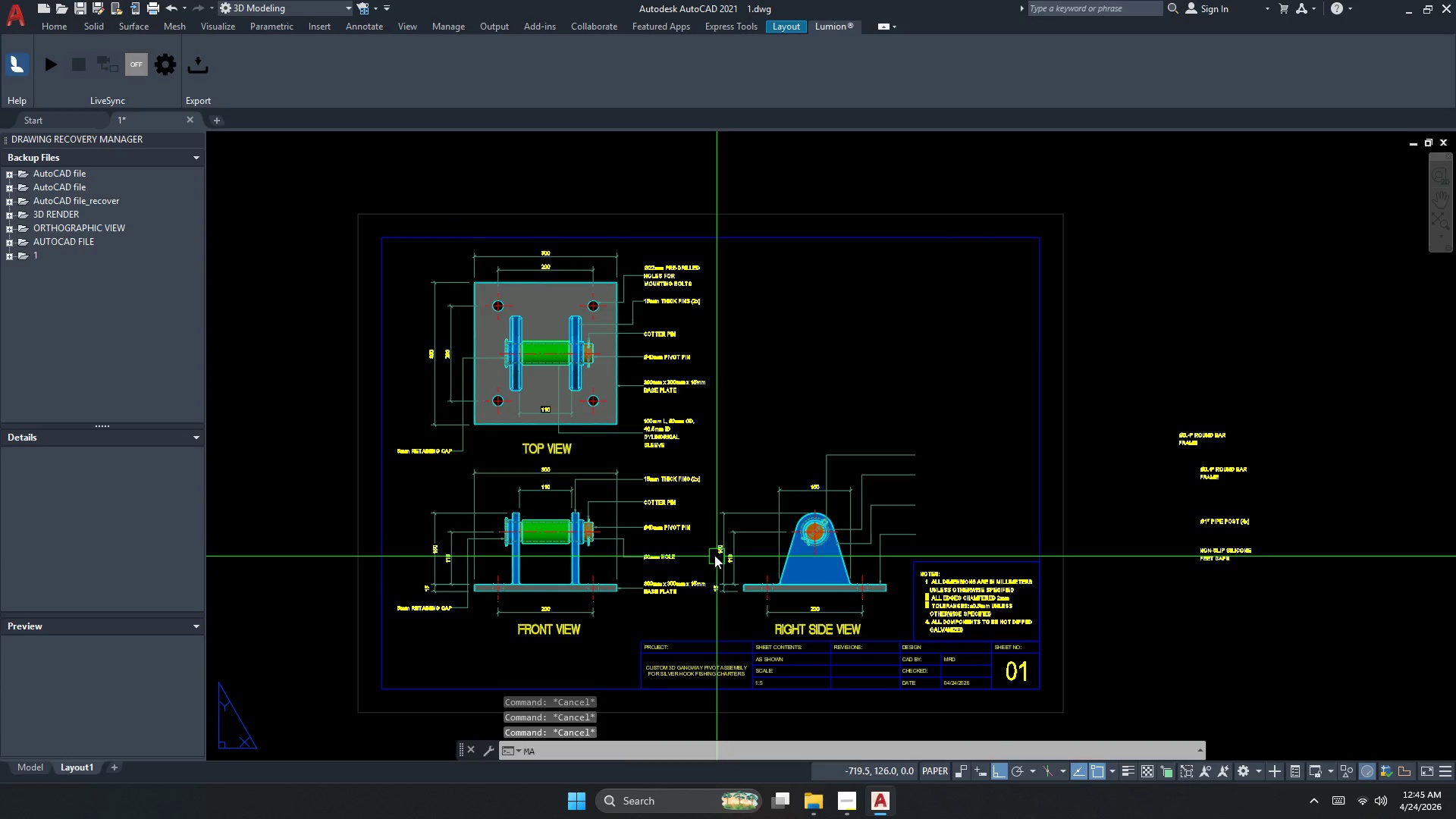 
key(Space)
 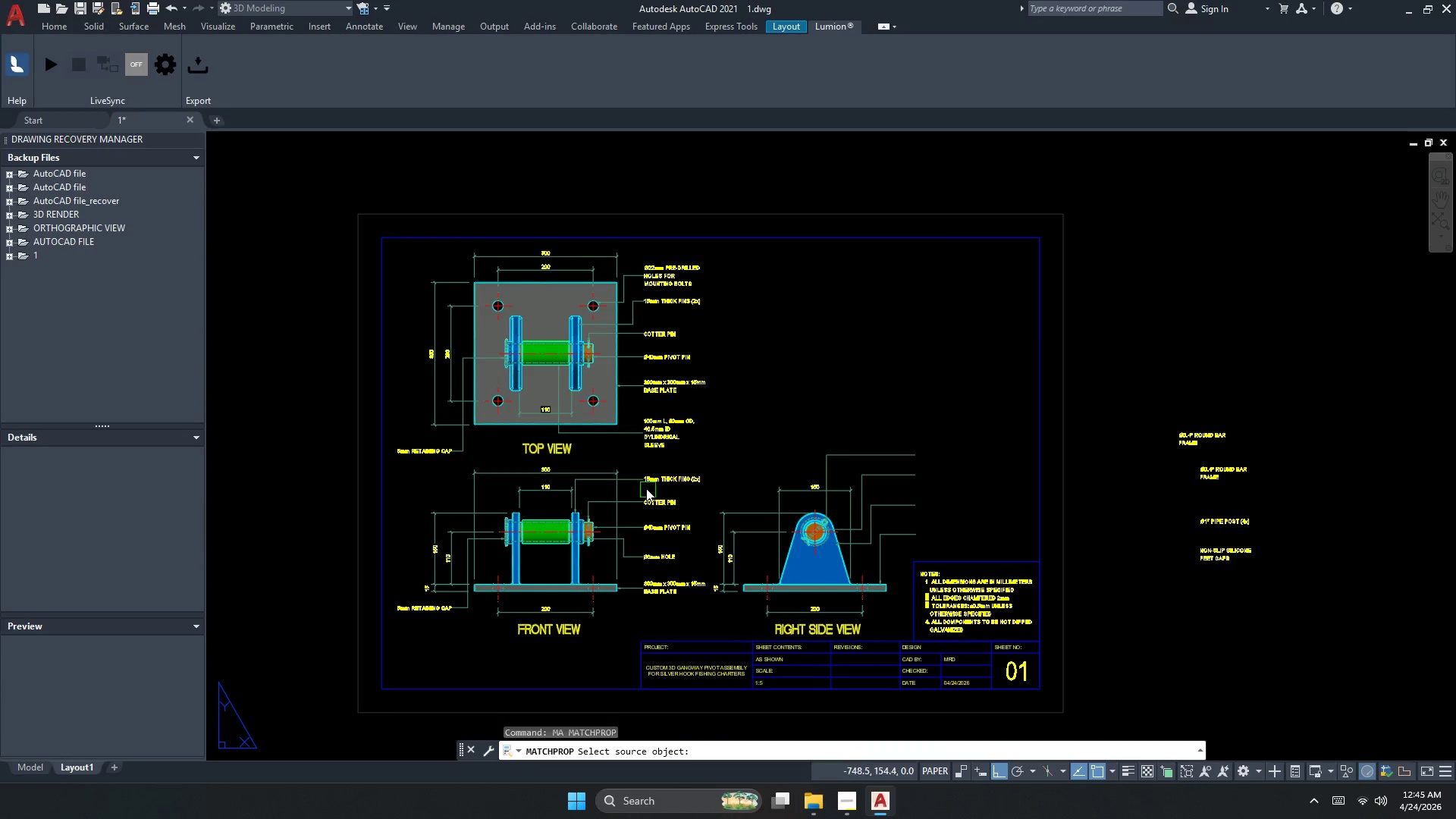 
left_click([634, 481])
 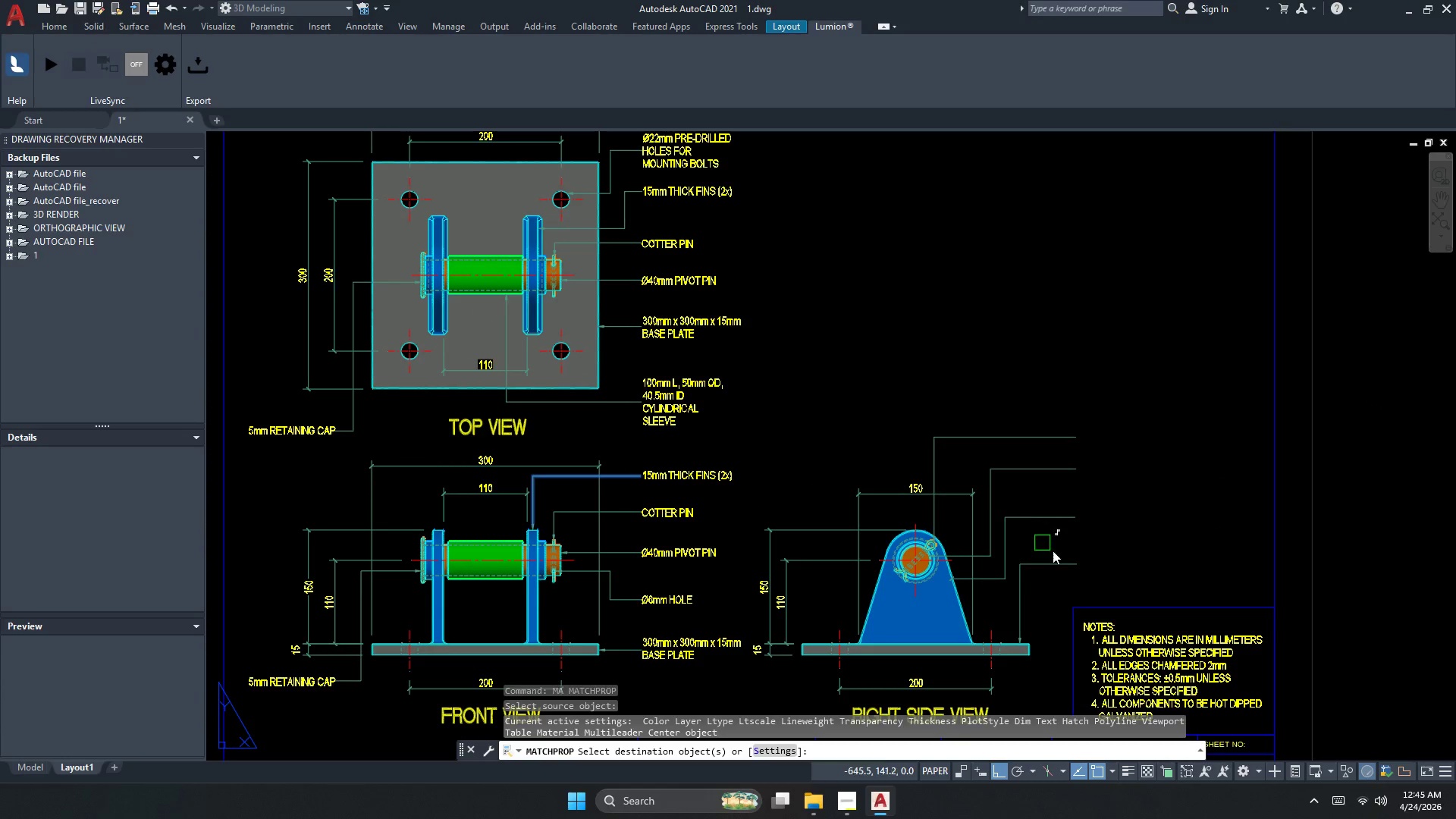 
scroll: coordinate [646, 487], scroll_direction: up, amount: 1.0
 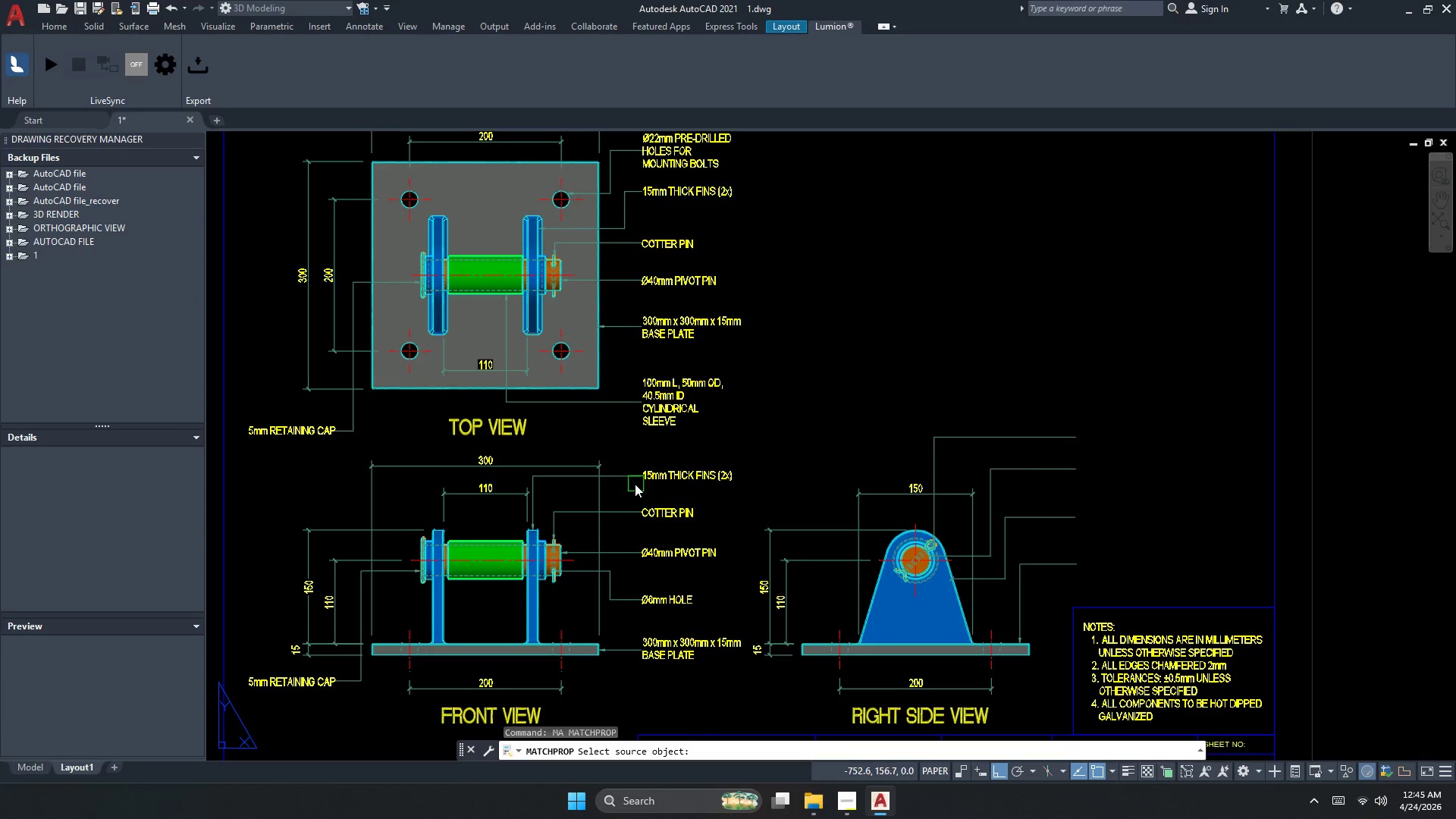 
left_click_drag(start_coordinate=[1087, 565], to_coordinate=[1085, 554])
 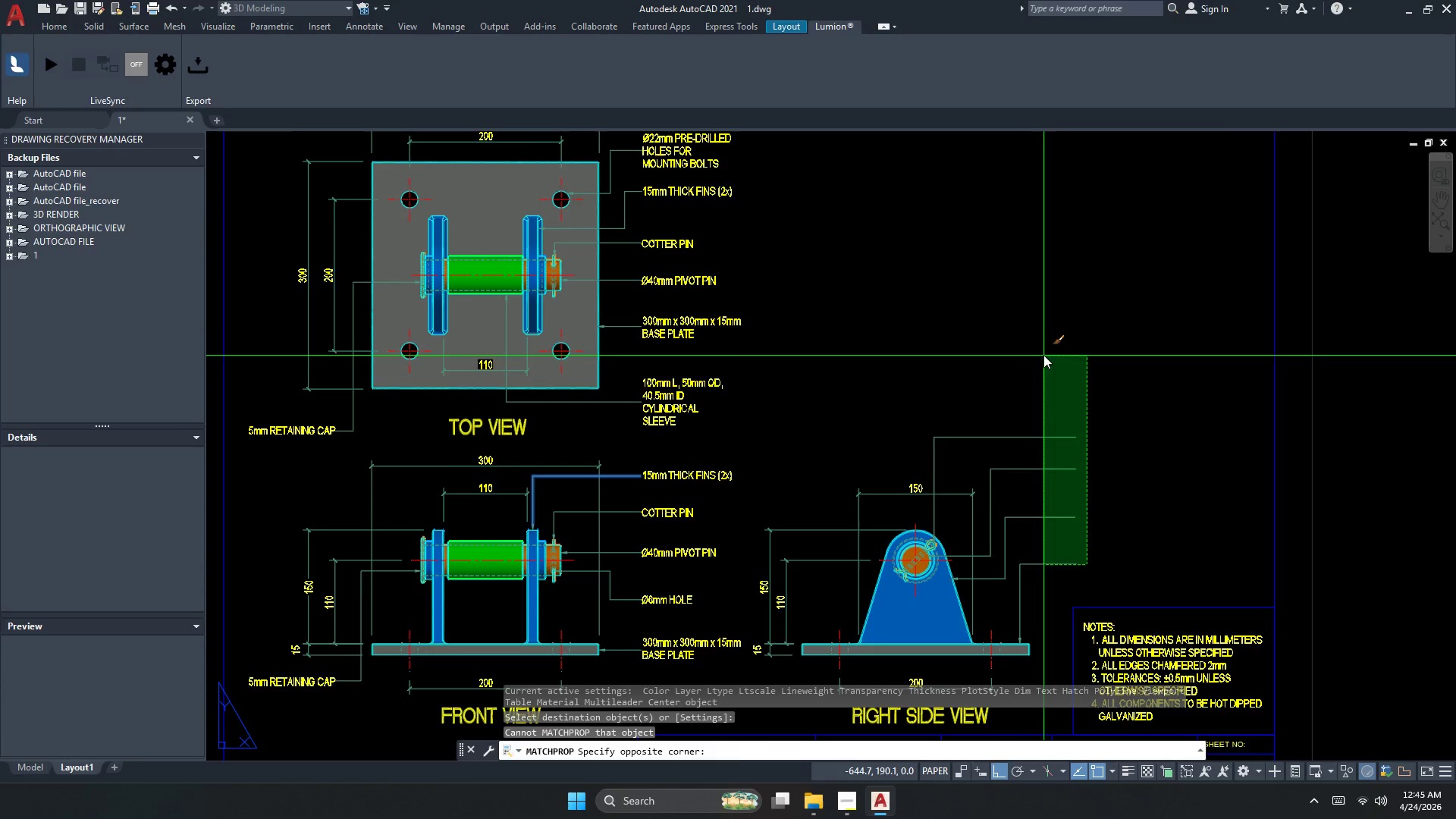 
double_click([1042, 353])
 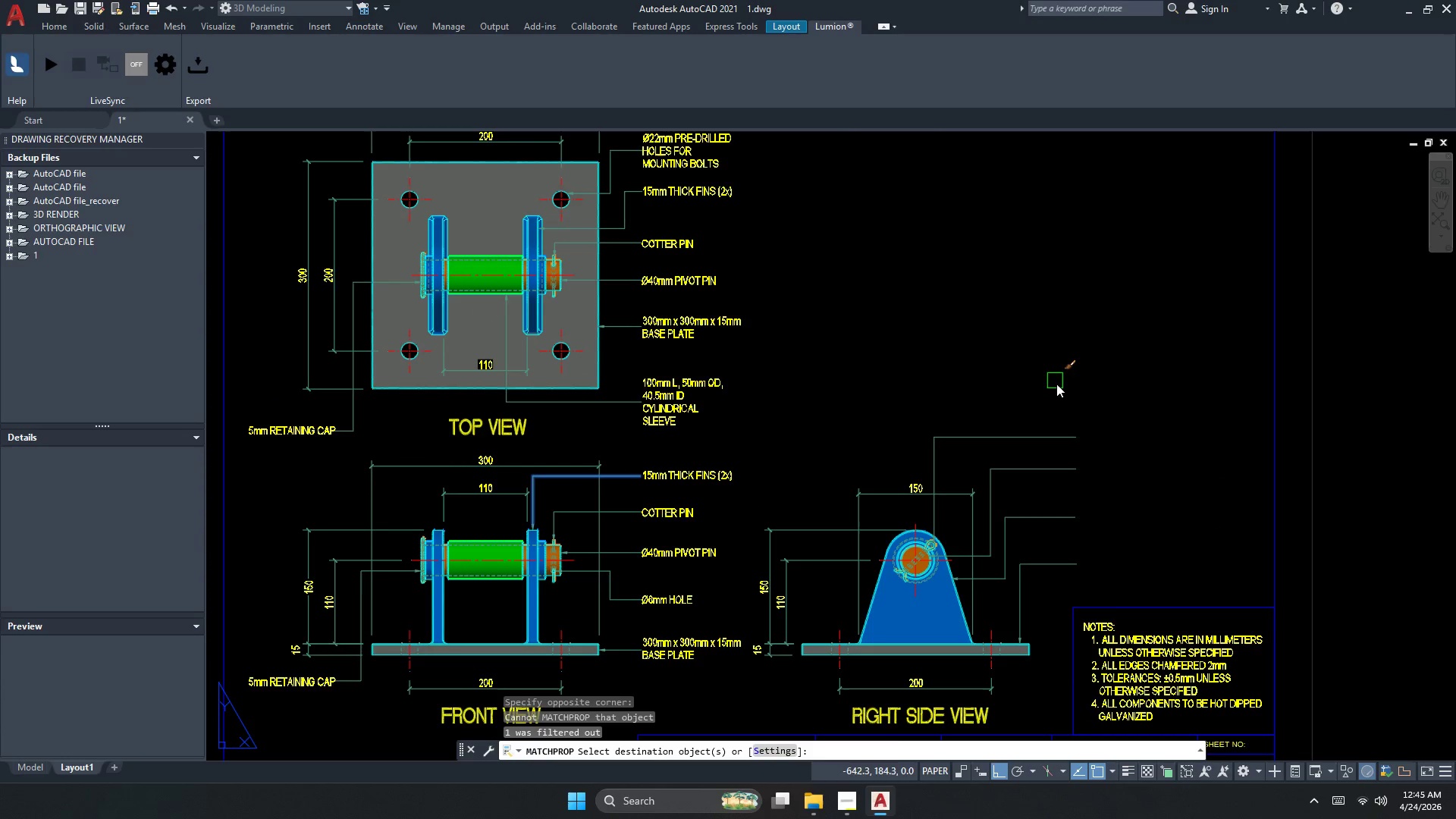 
left_click_drag(start_coordinate=[1075, 395], to_coordinate=[1069, 463])
 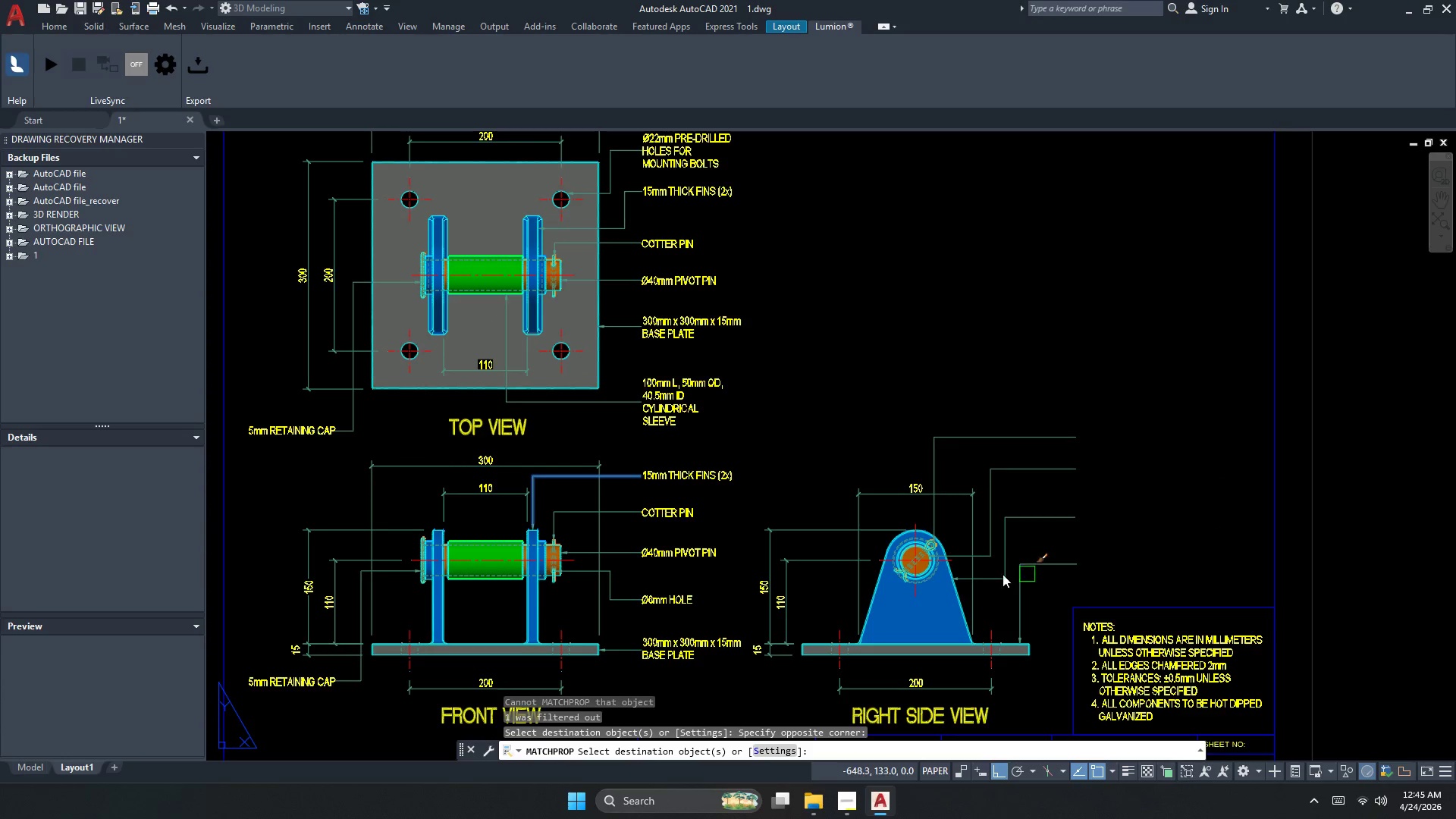 
key(Escape)
 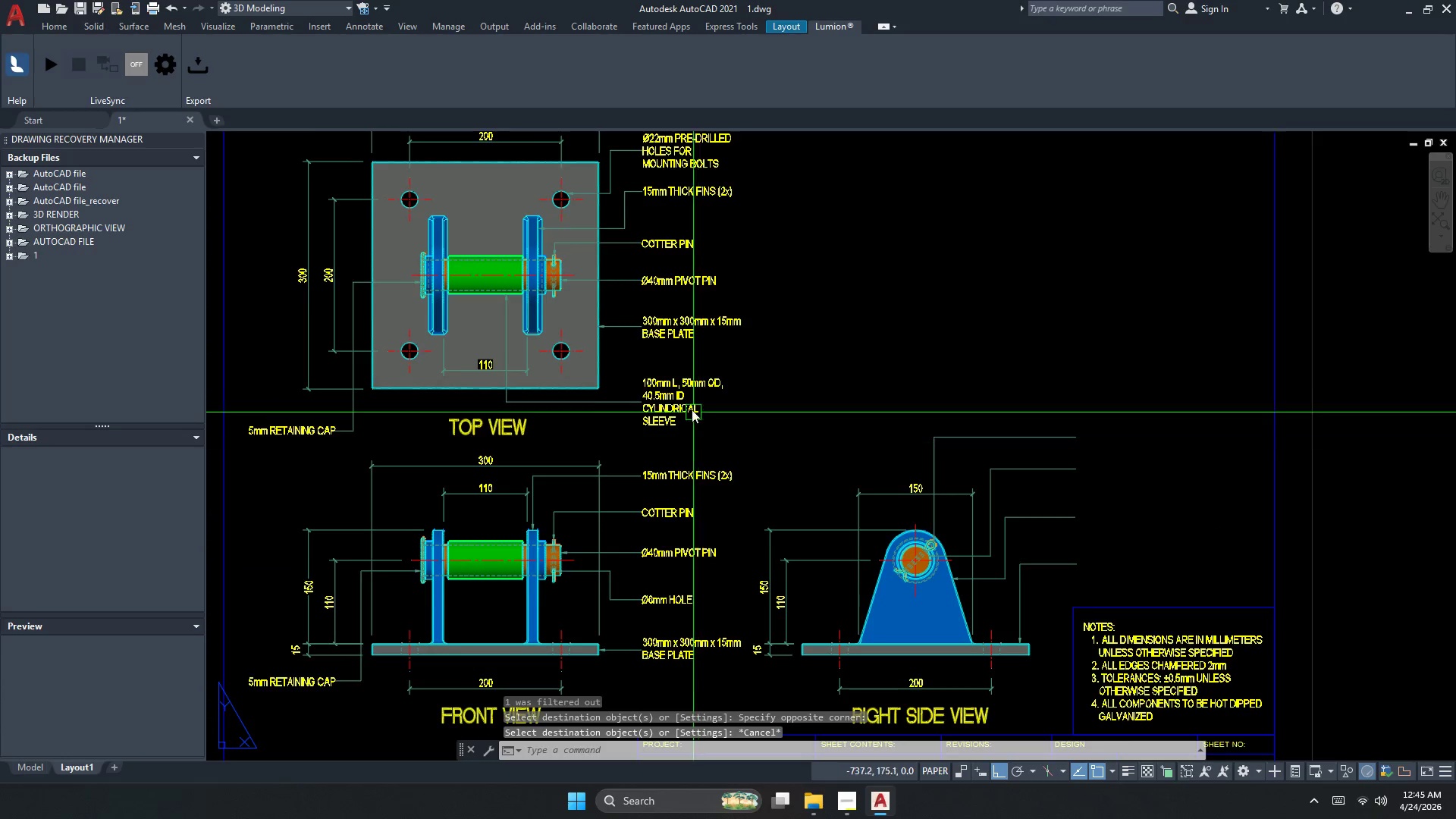 
left_click([638, 216])
 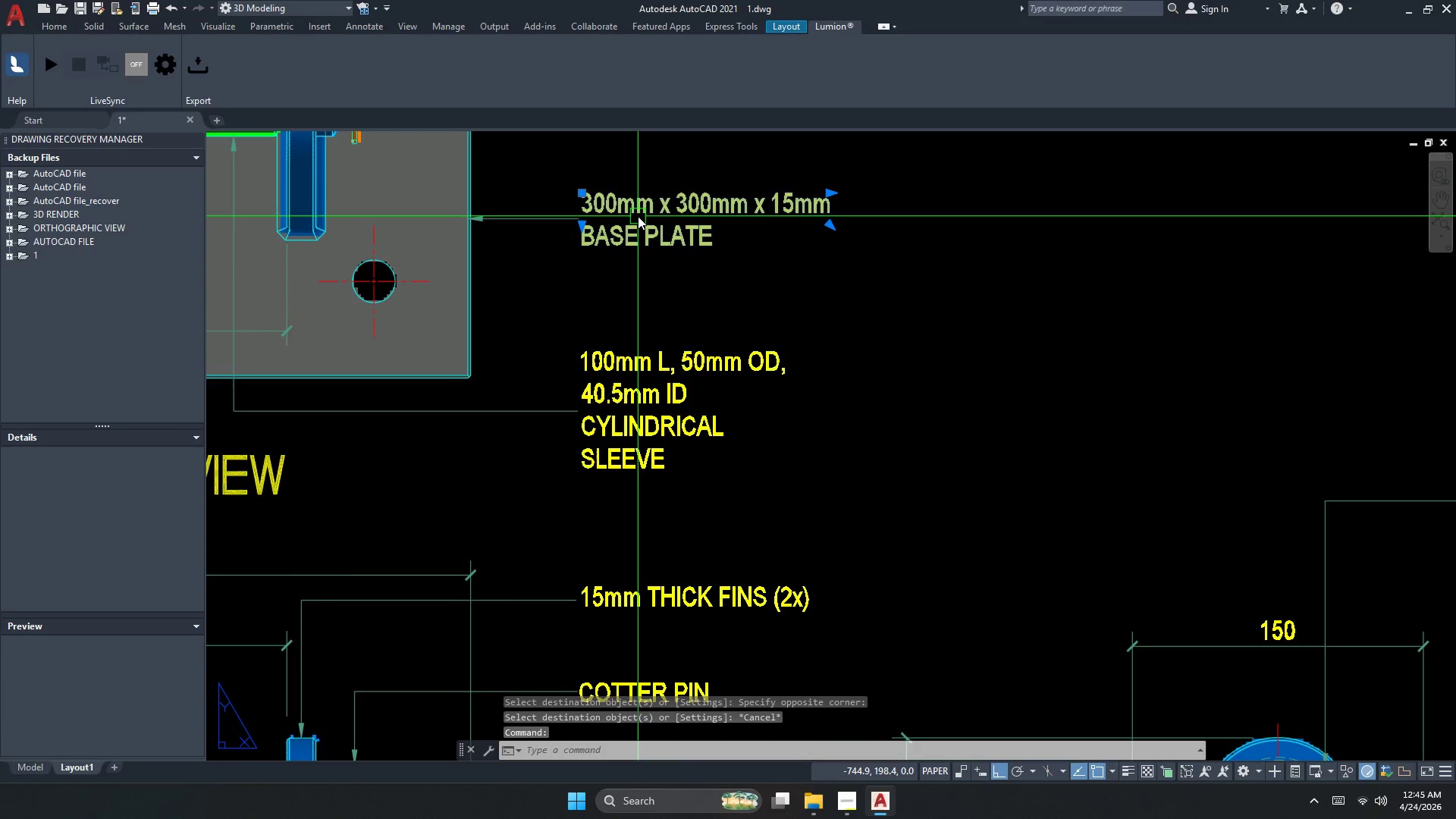 
scroll: coordinate [680, 392], scroll_direction: up, amount: 2.0
 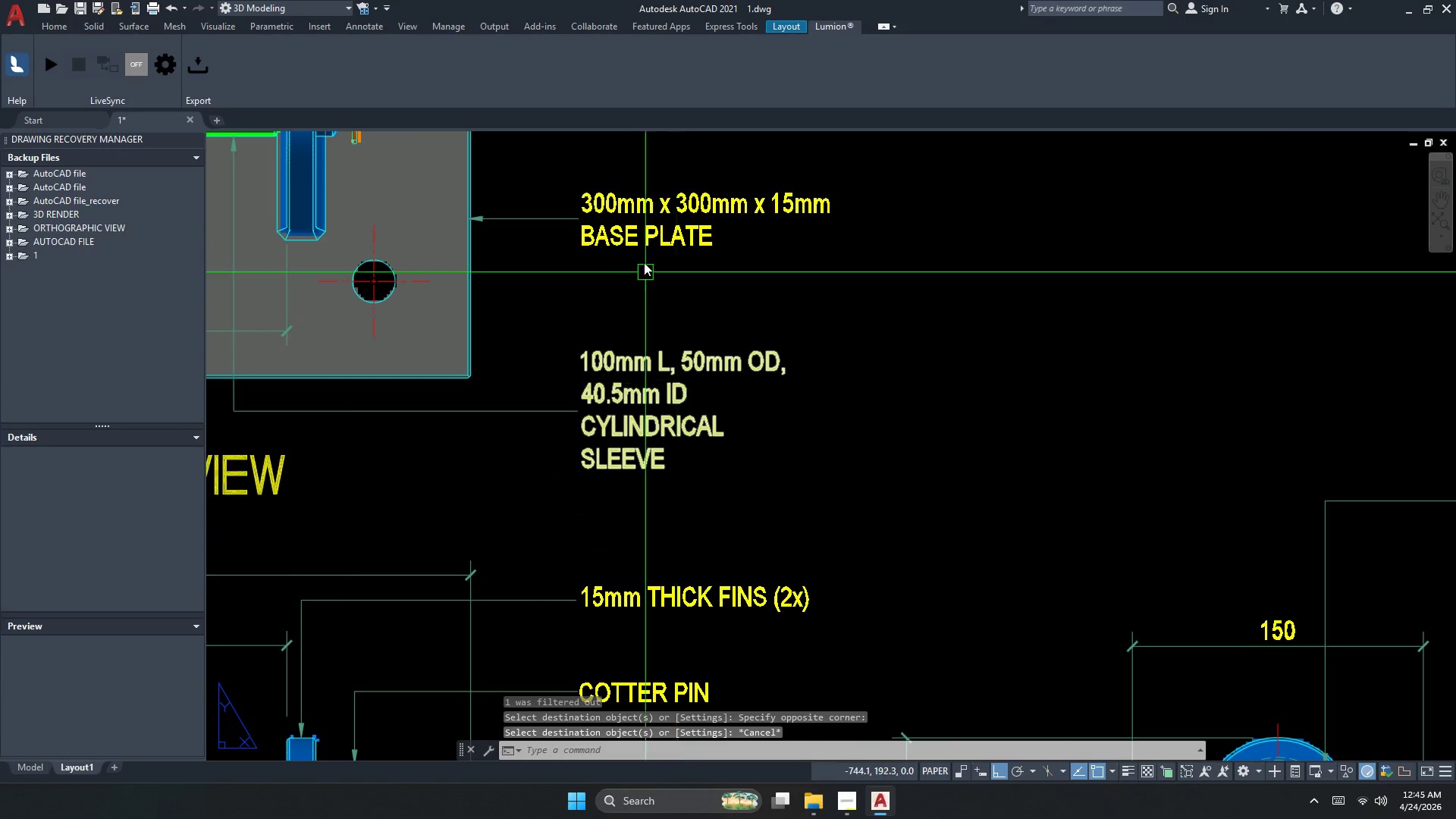 
type(co )
 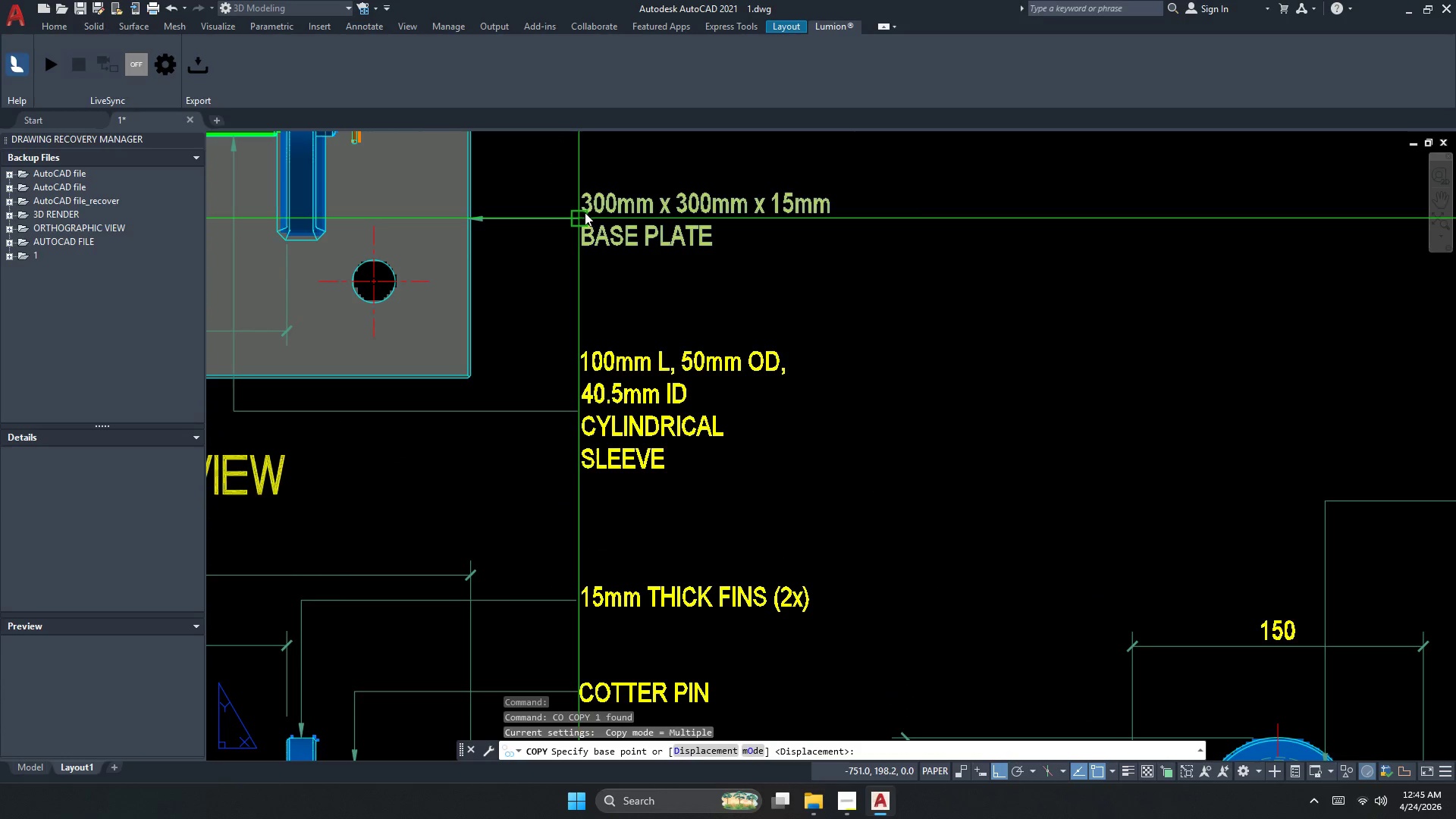 
left_click([585, 213])
 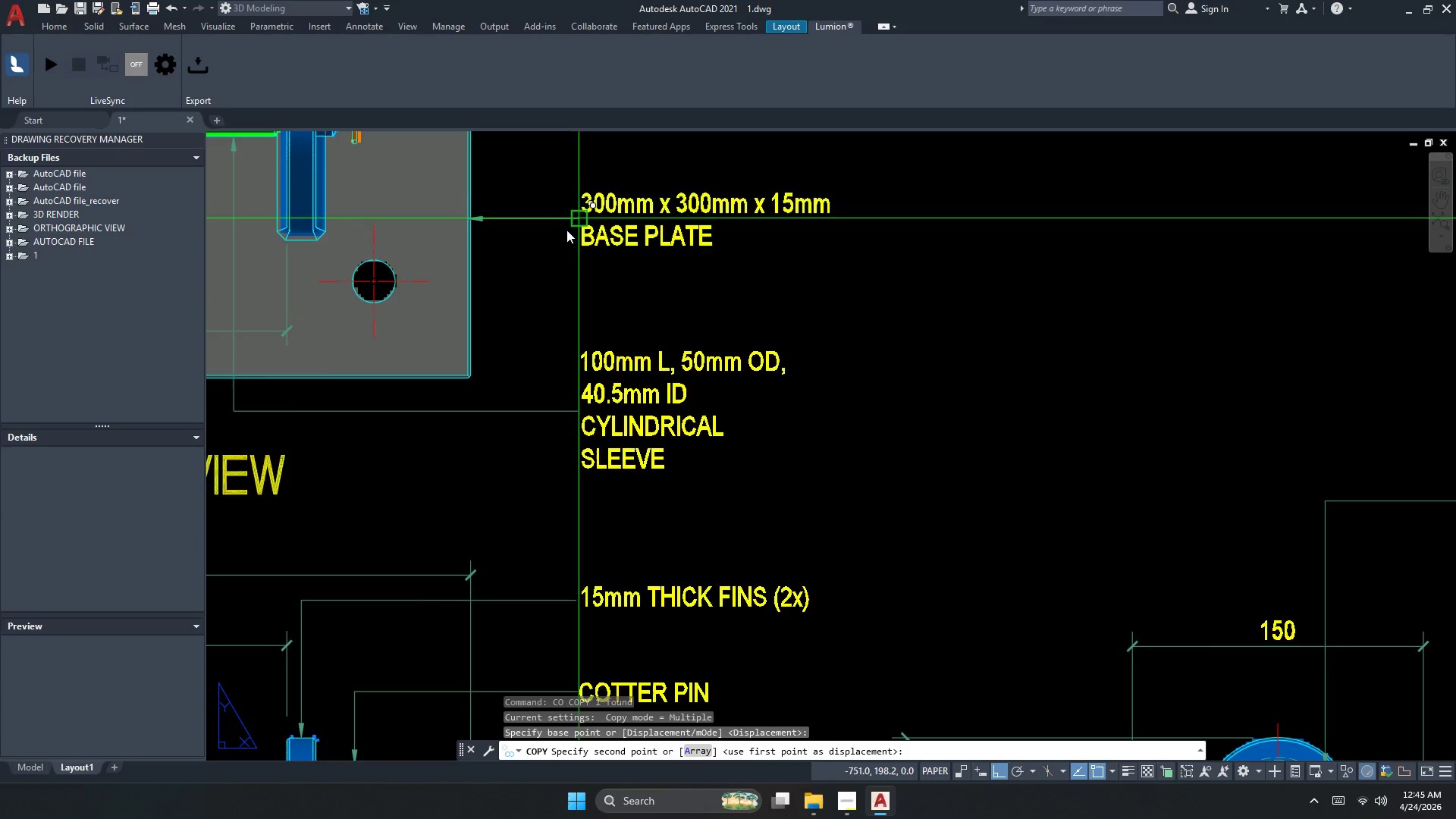 
scroll: coordinate [510, 272], scroll_direction: down, amount: 3.0
 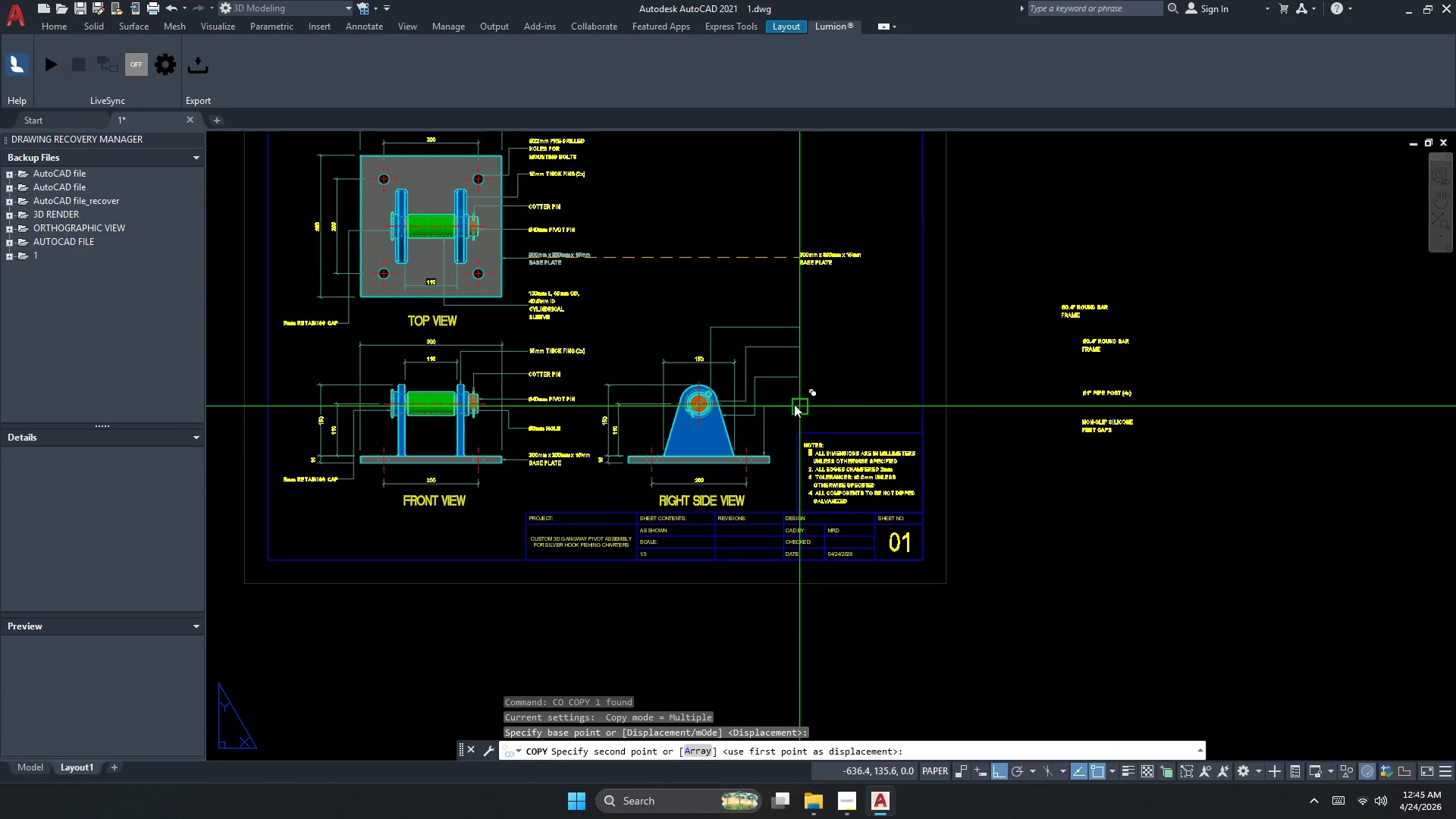 
key(Escape)
 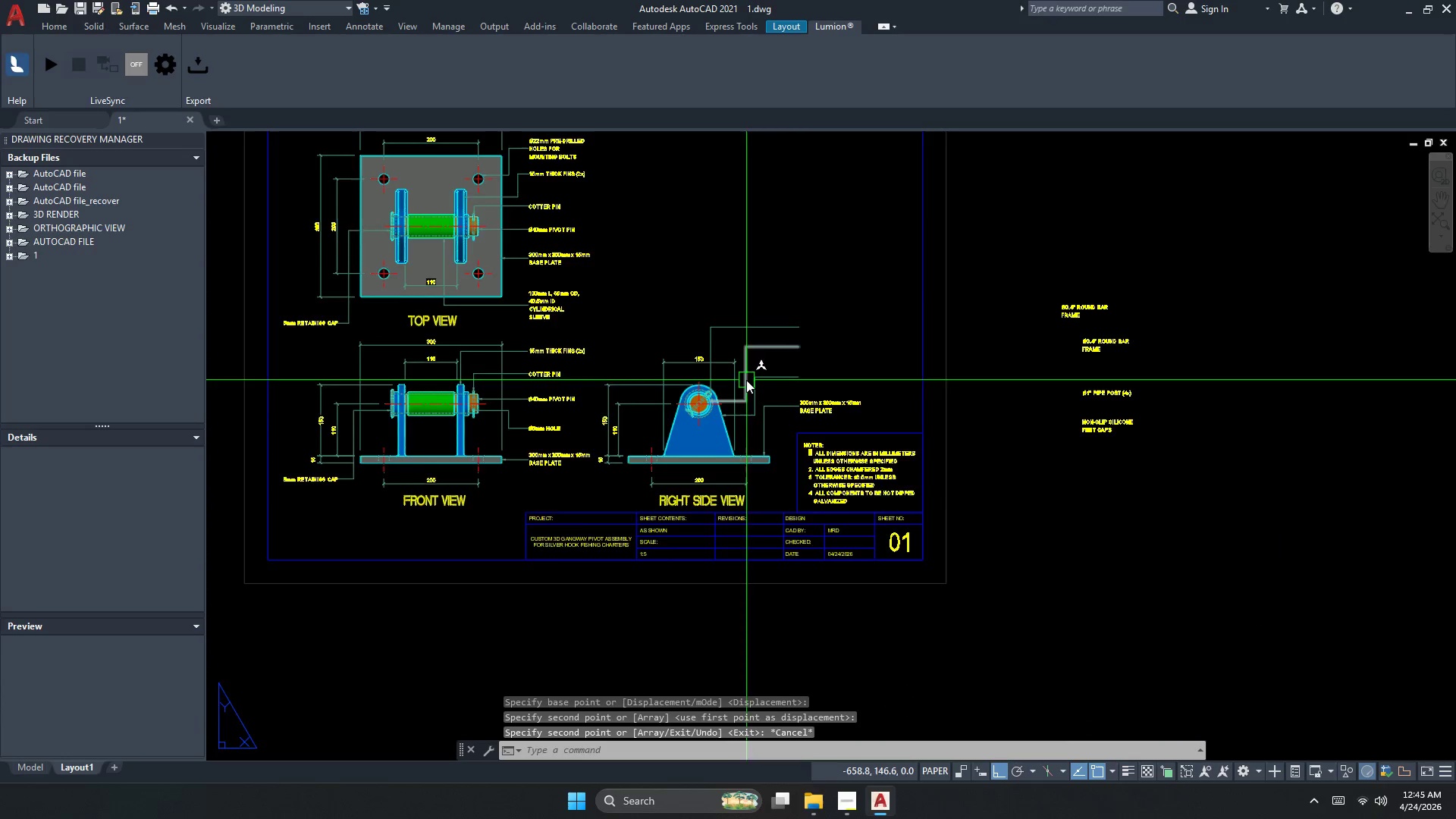 
scroll: coordinate [746, 380], scroll_direction: up, amount: 1.0
 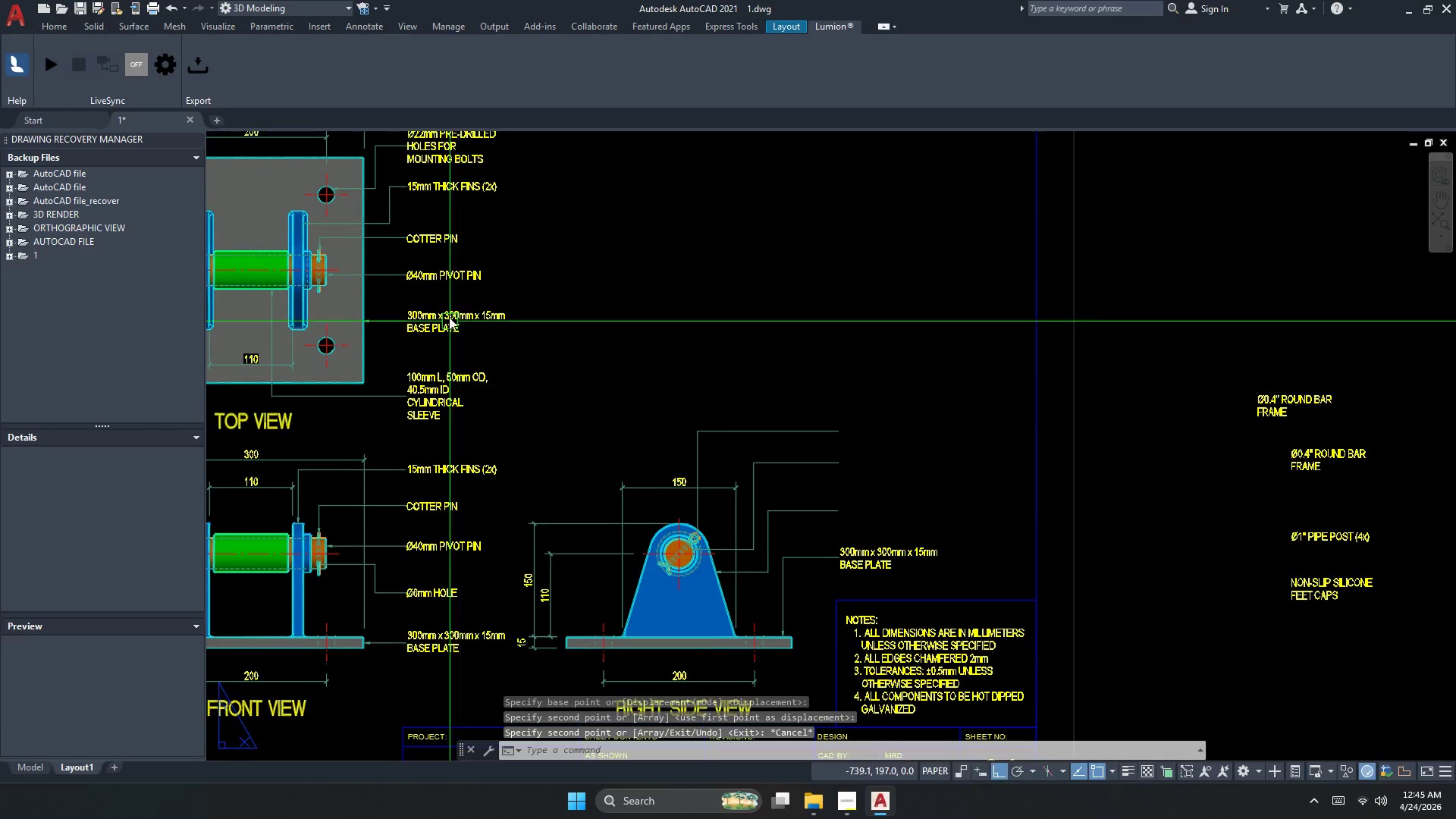 
left_click([423, 181])
 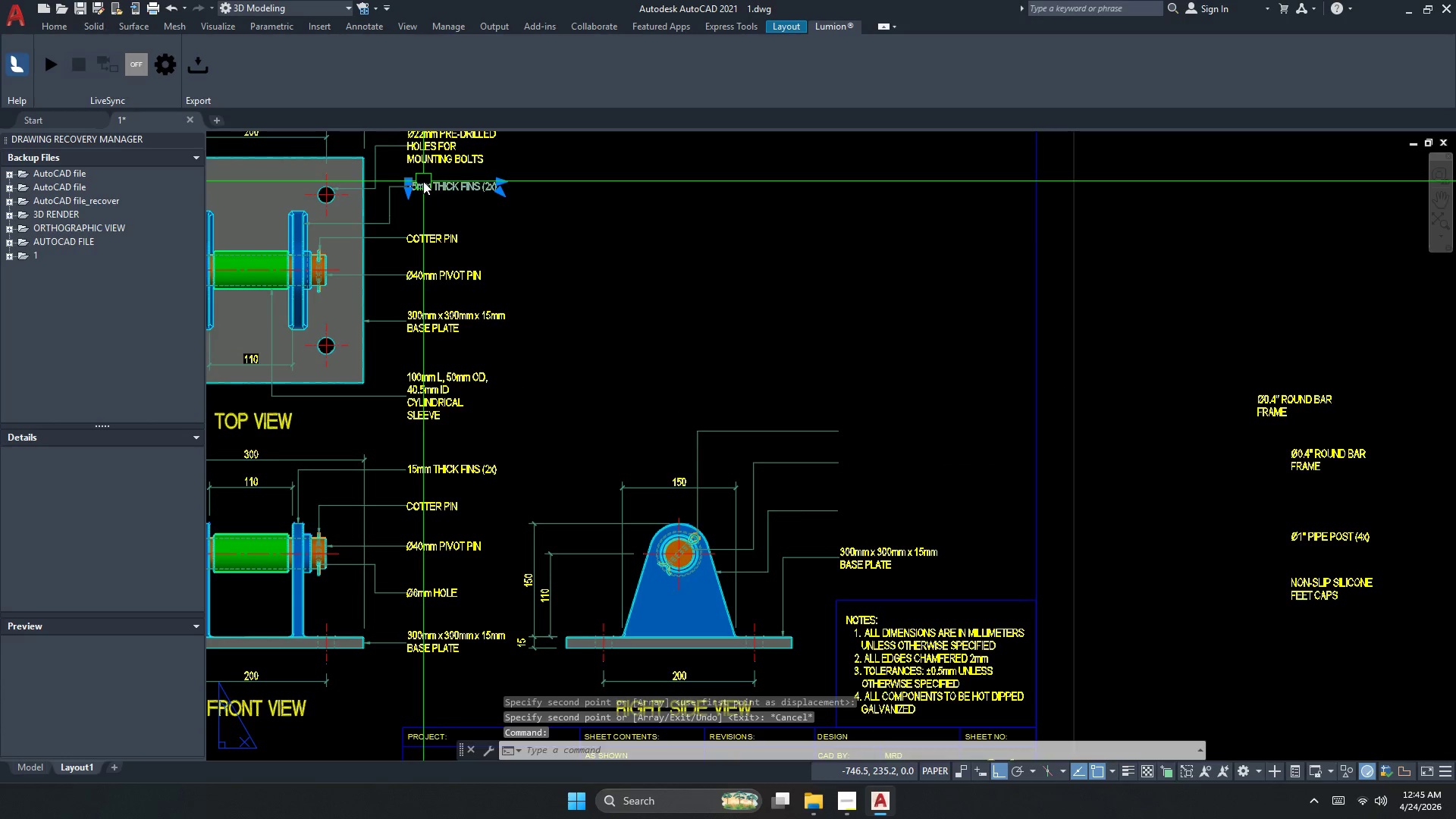 
type(co)
 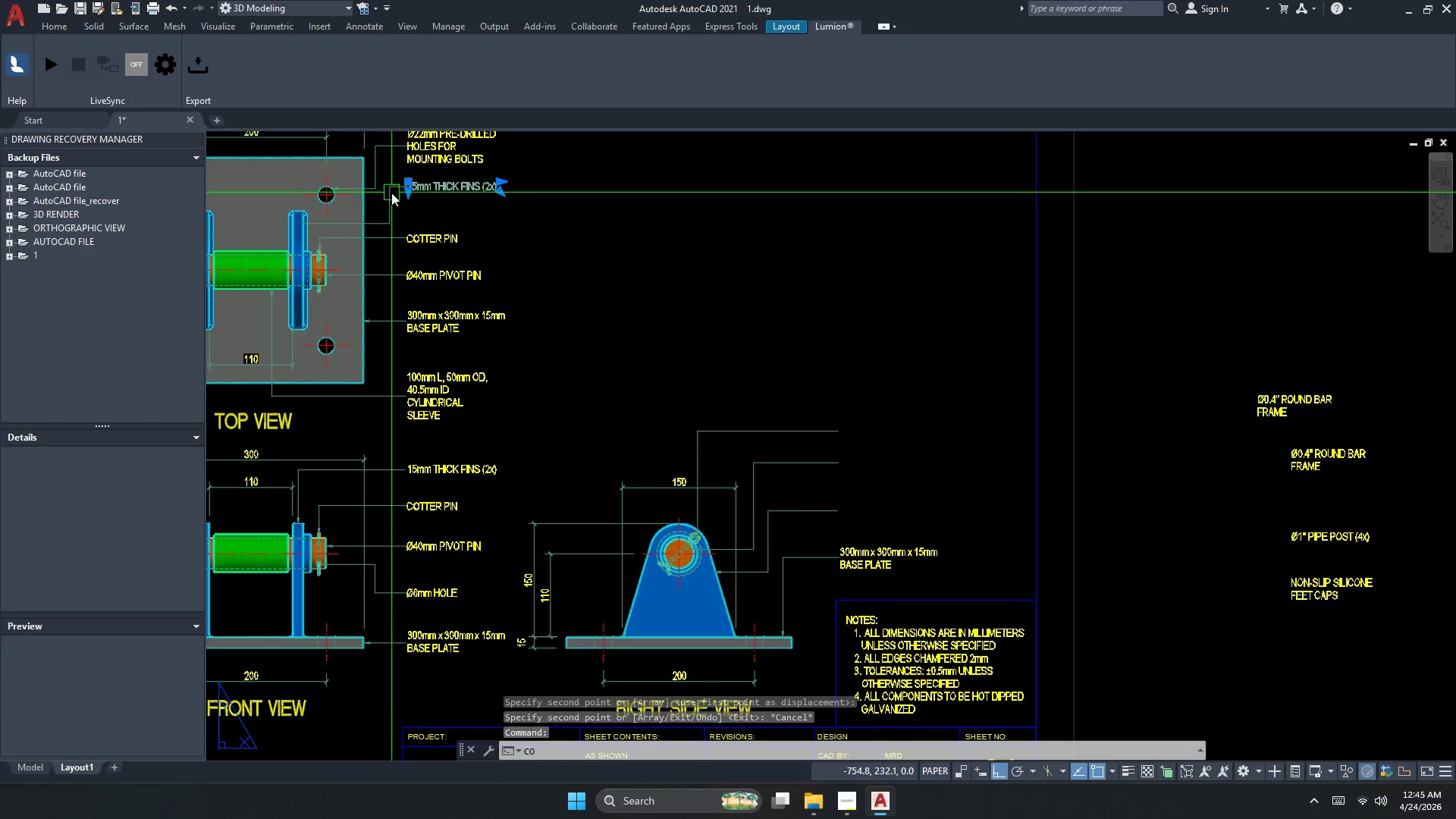 
key(Space)
 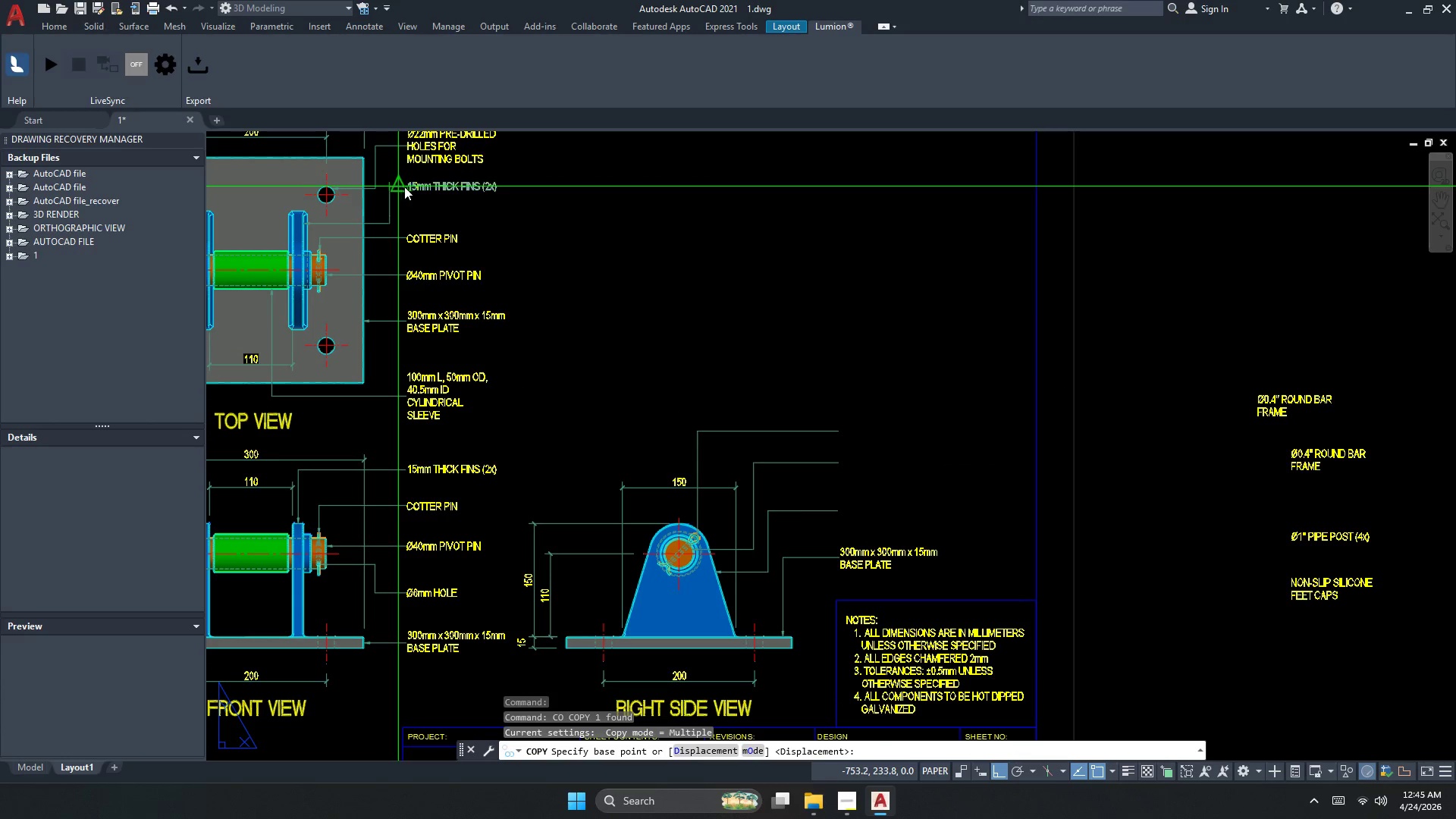 
scroll: coordinate [403, 187], scroll_direction: up, amount: 3.0
 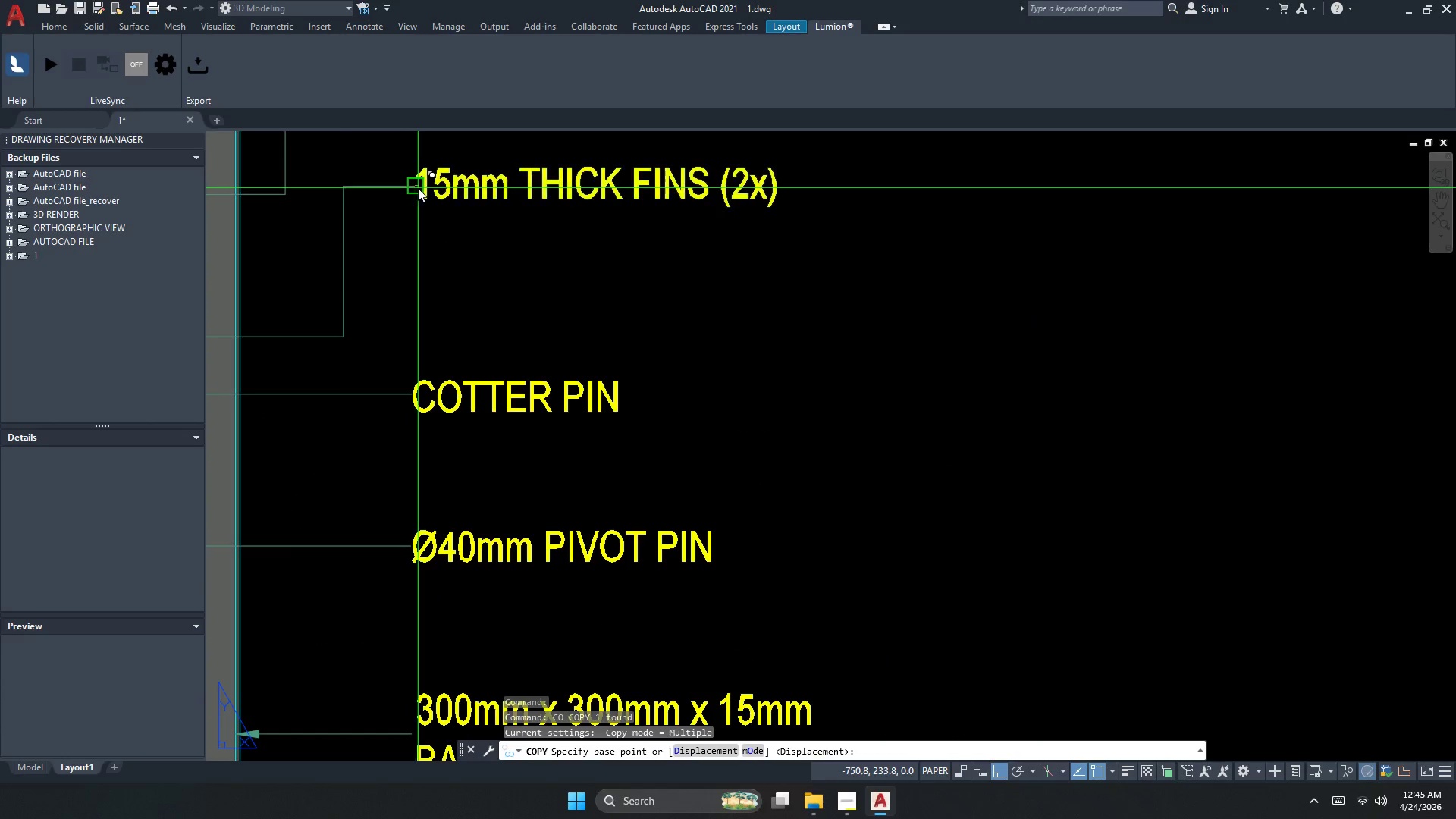 
scroll: coordinate [379, 218], scroll_direction: down, amount: 3.0
 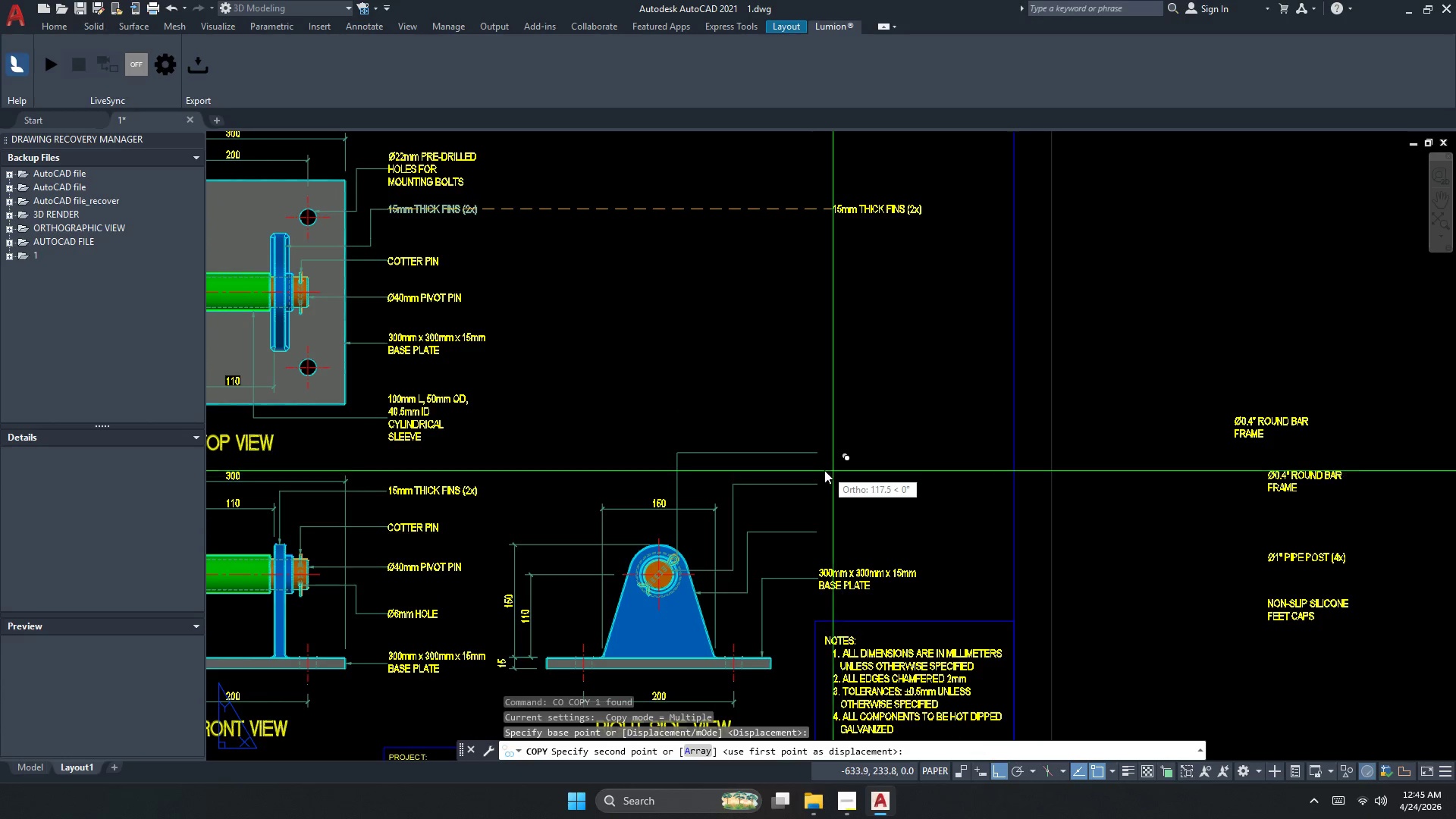 
left_click([821, 457])
 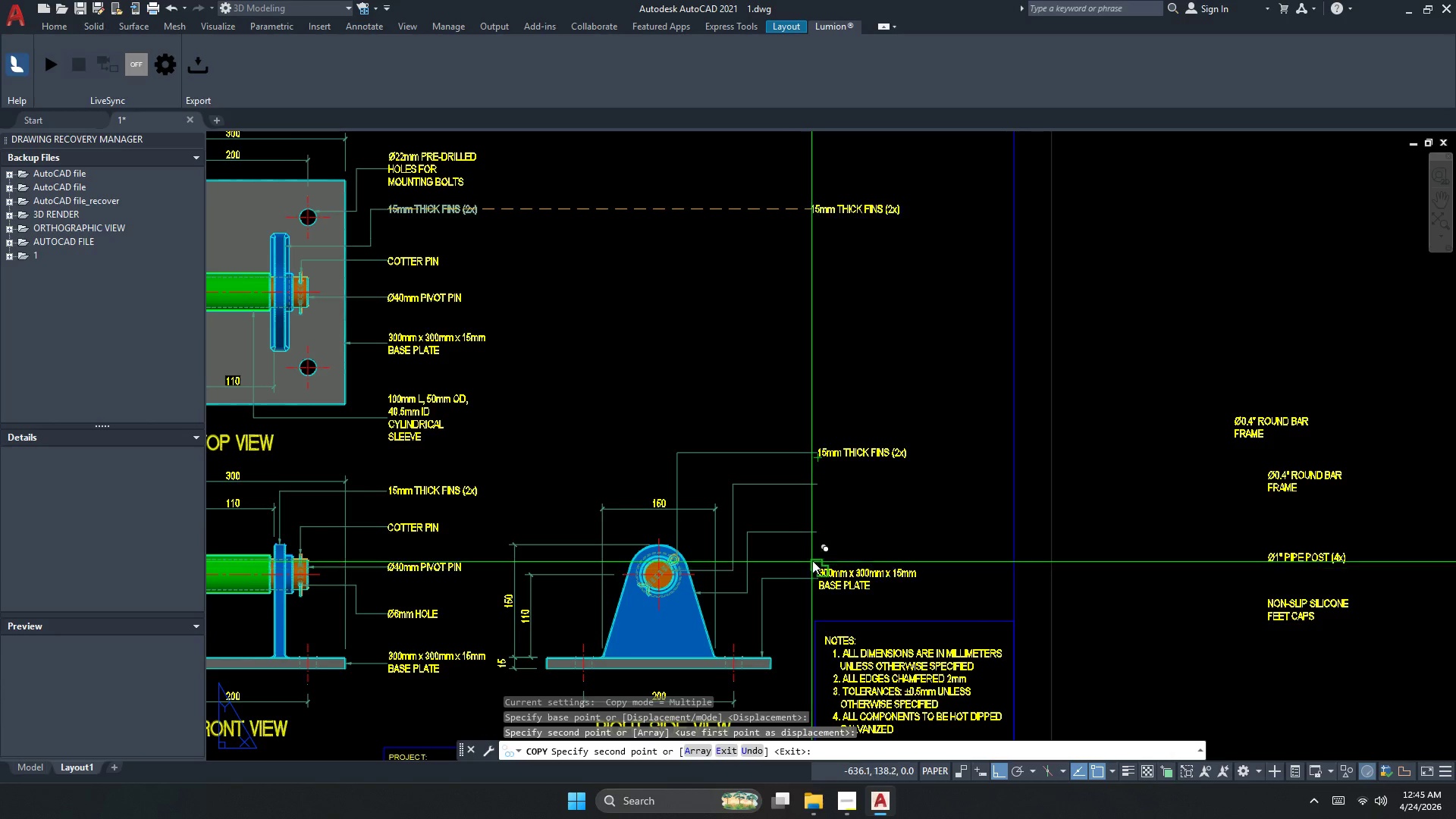 
left_click([814, 535])
 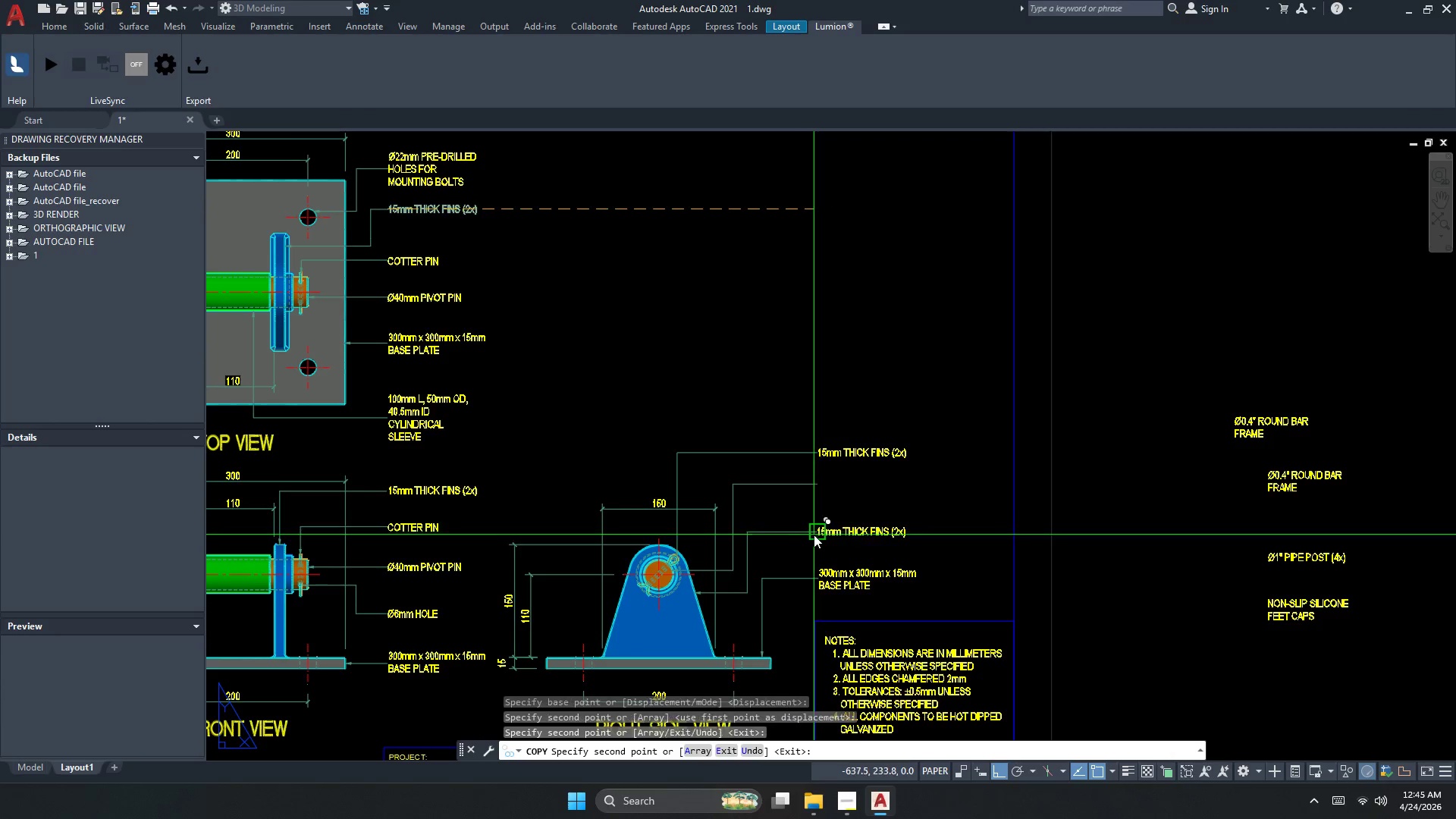 
key(Escape)
type(e co )
 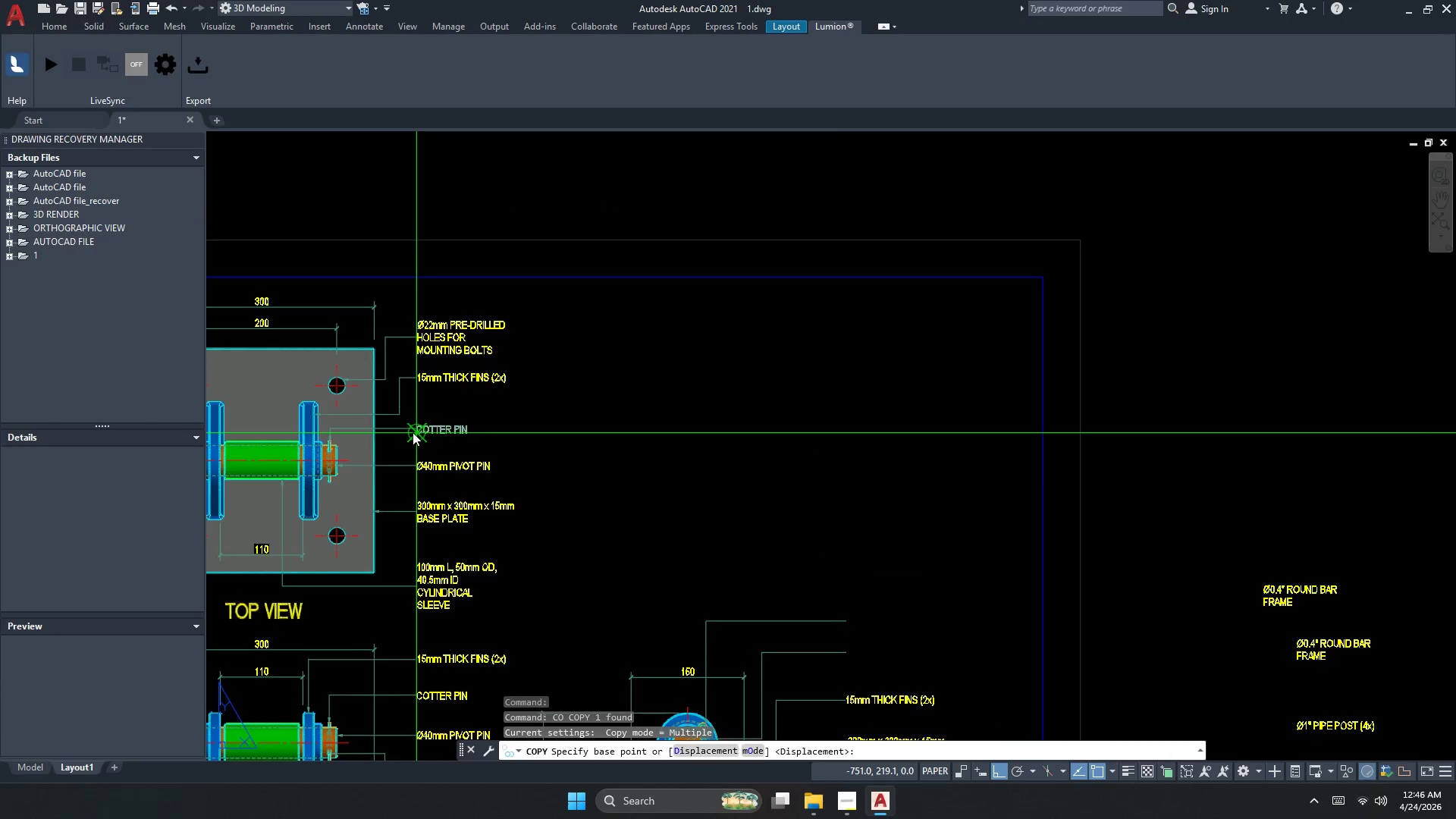 
scroll: coordinate [414, 431], scroll_direction: up, amount: 1.0
 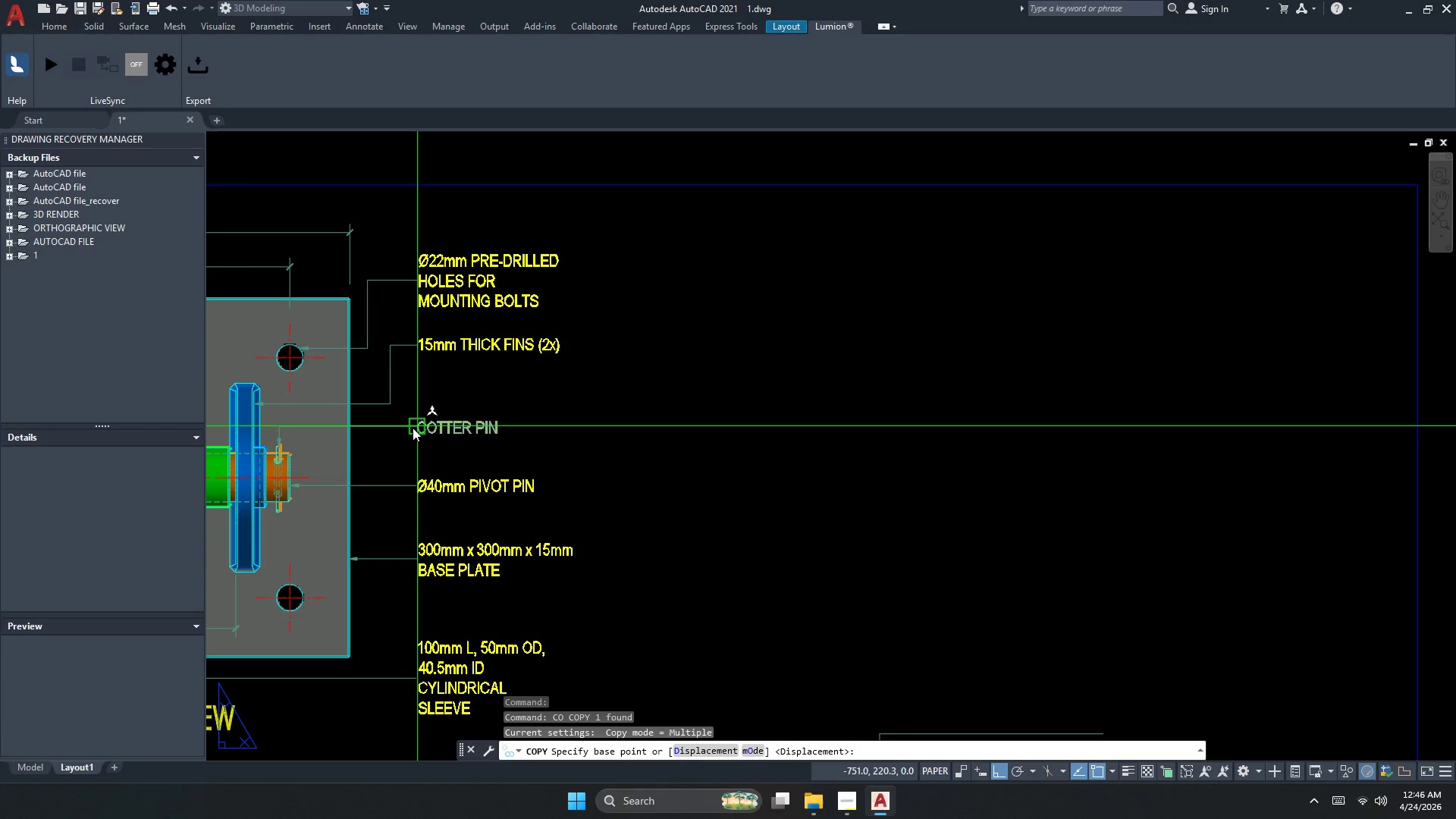 
left_click([416, 428])
 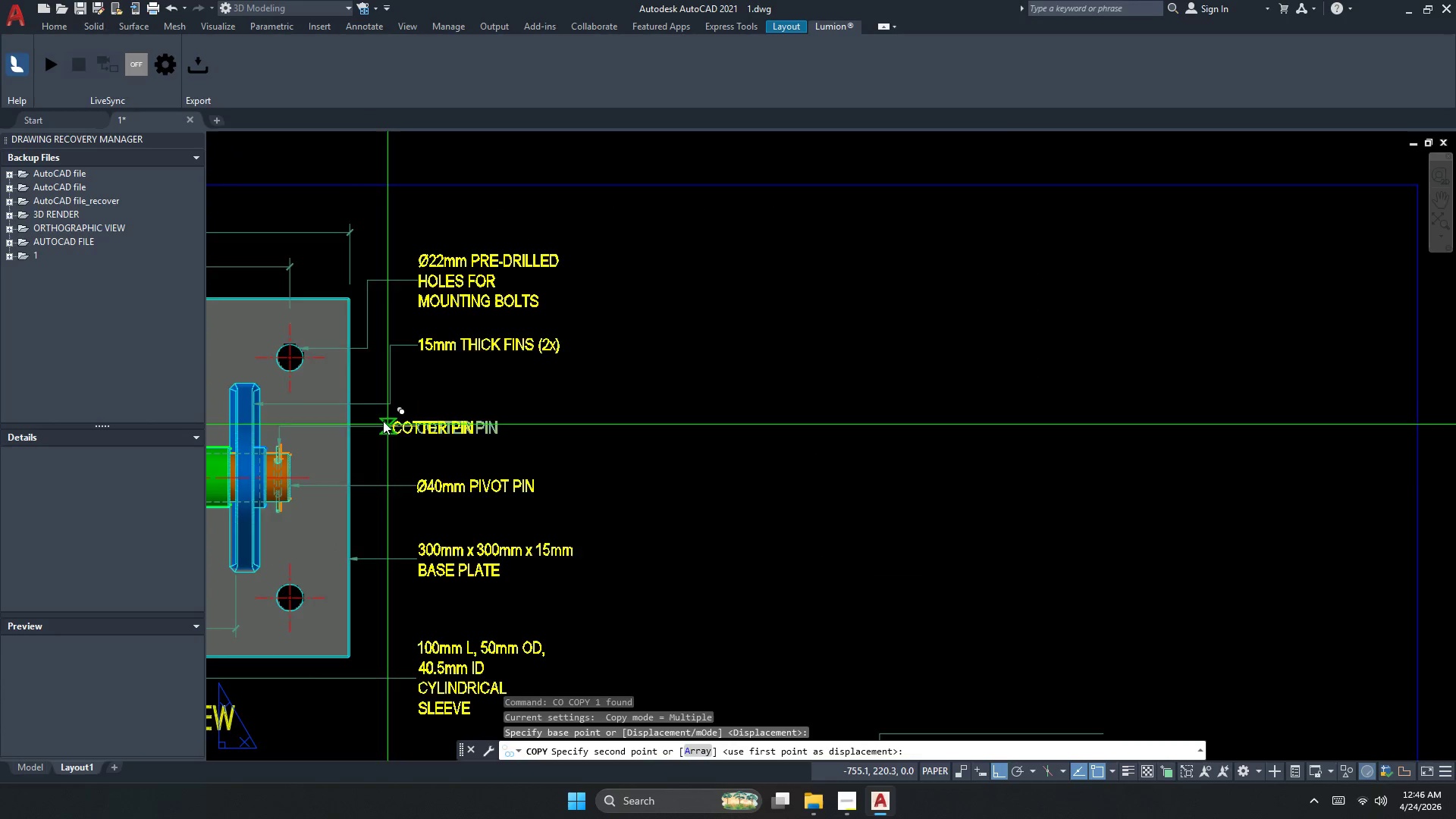 
scroll: coordinate [604, 538], scroll_direction: down, amount: 2.0
 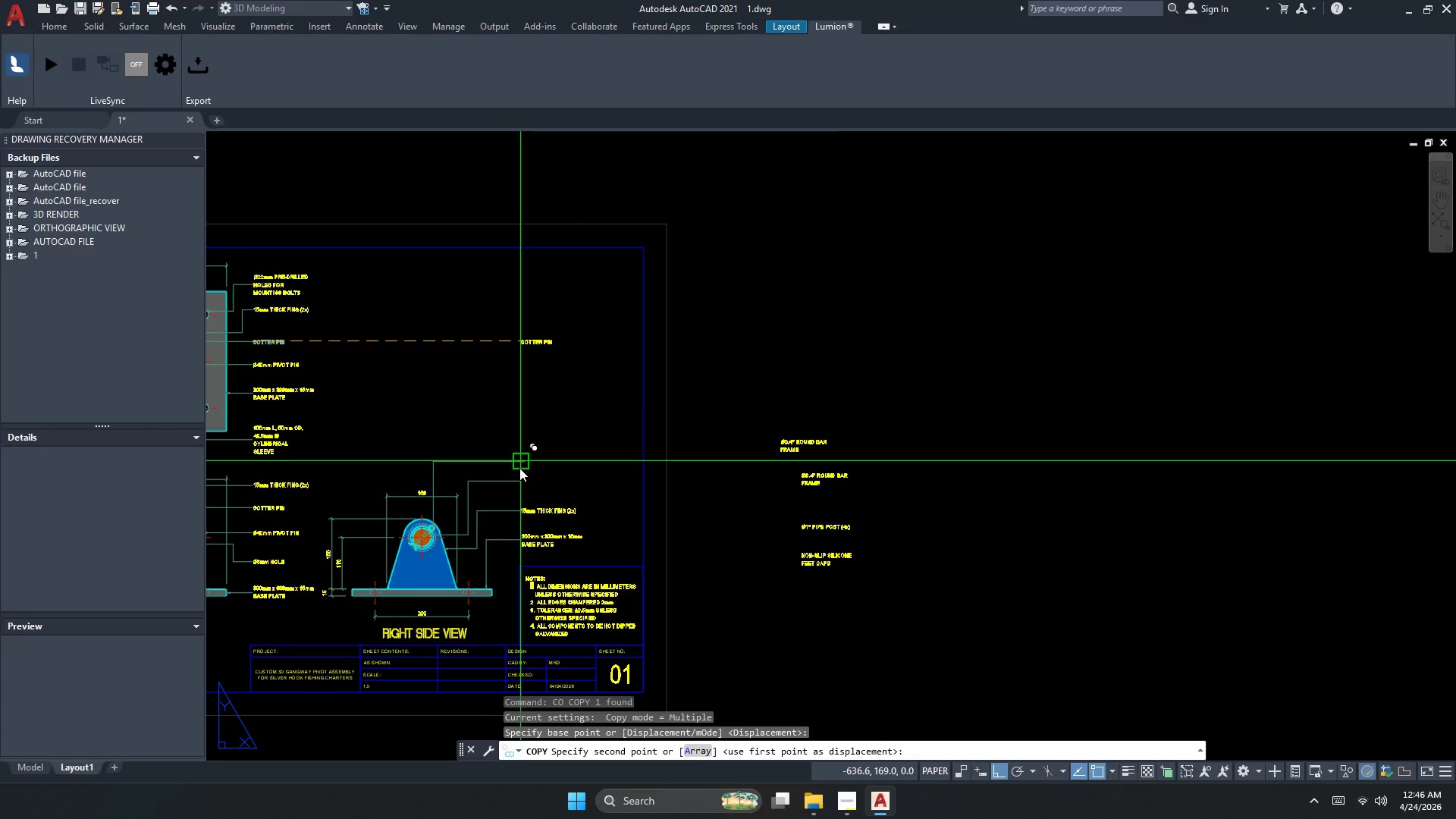 
left_click([519, 469])
 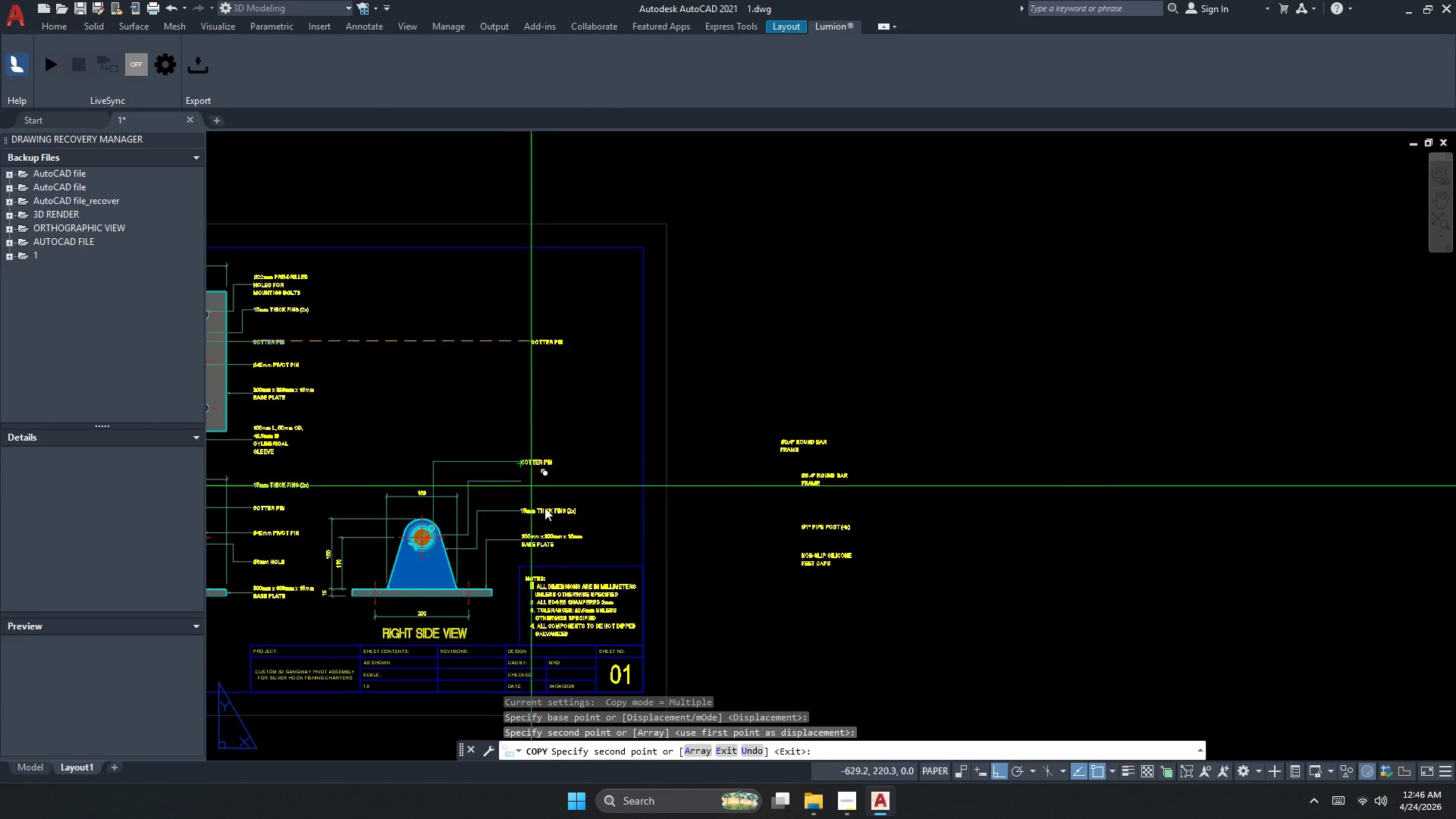 
key(Escape)
 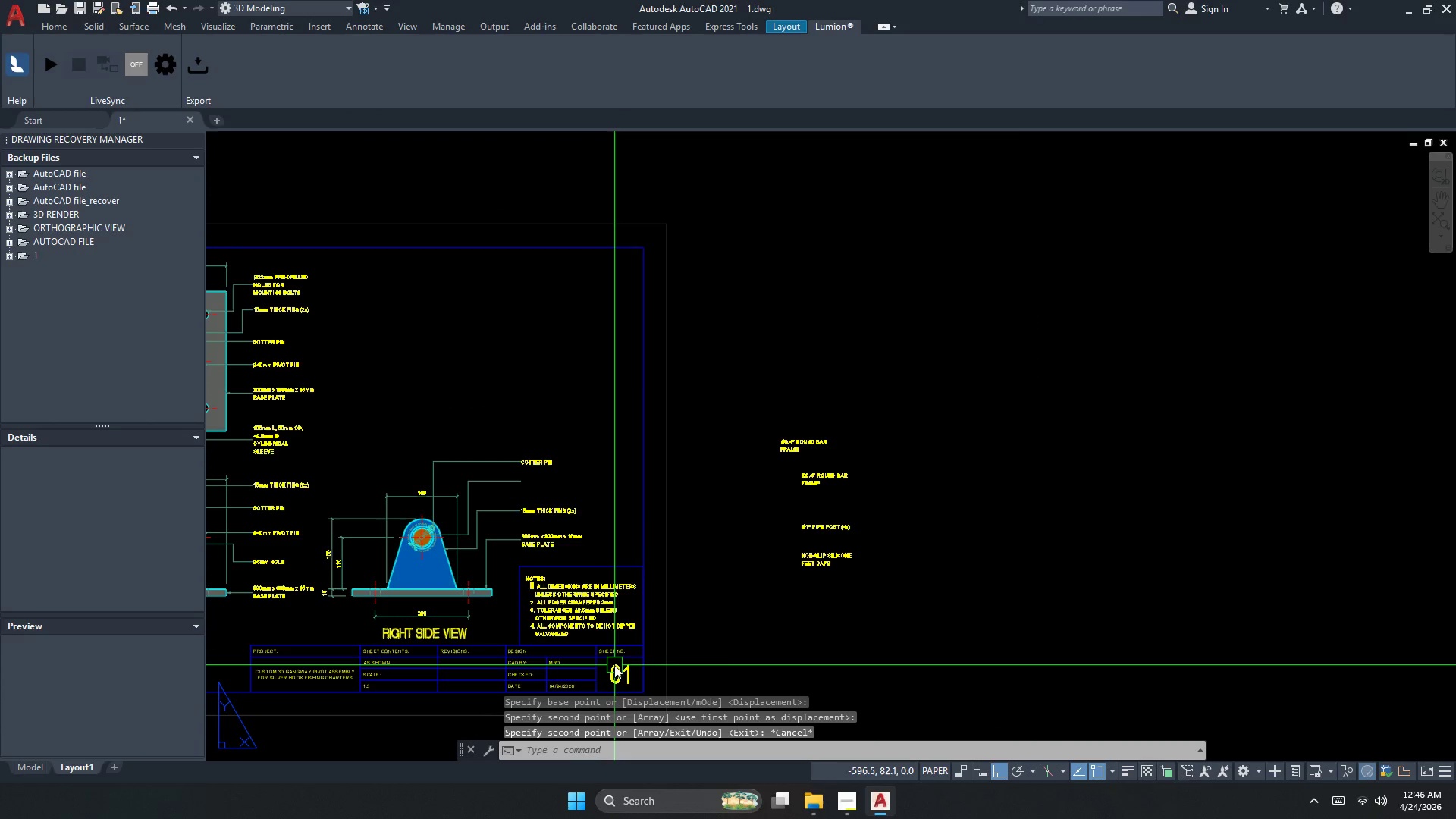 
key(Alt+AltLeft)
 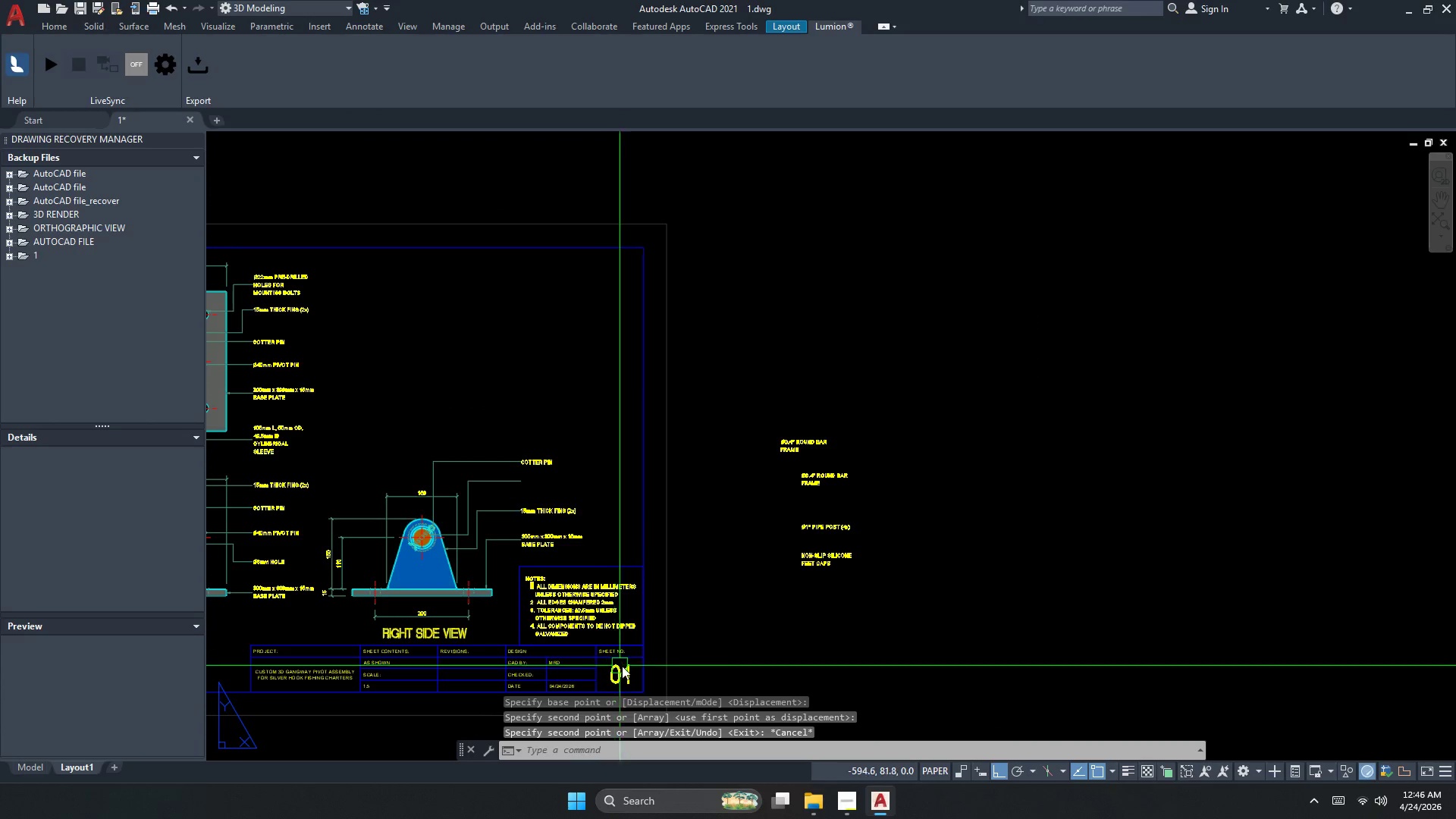 
key(Alt+Tab)